 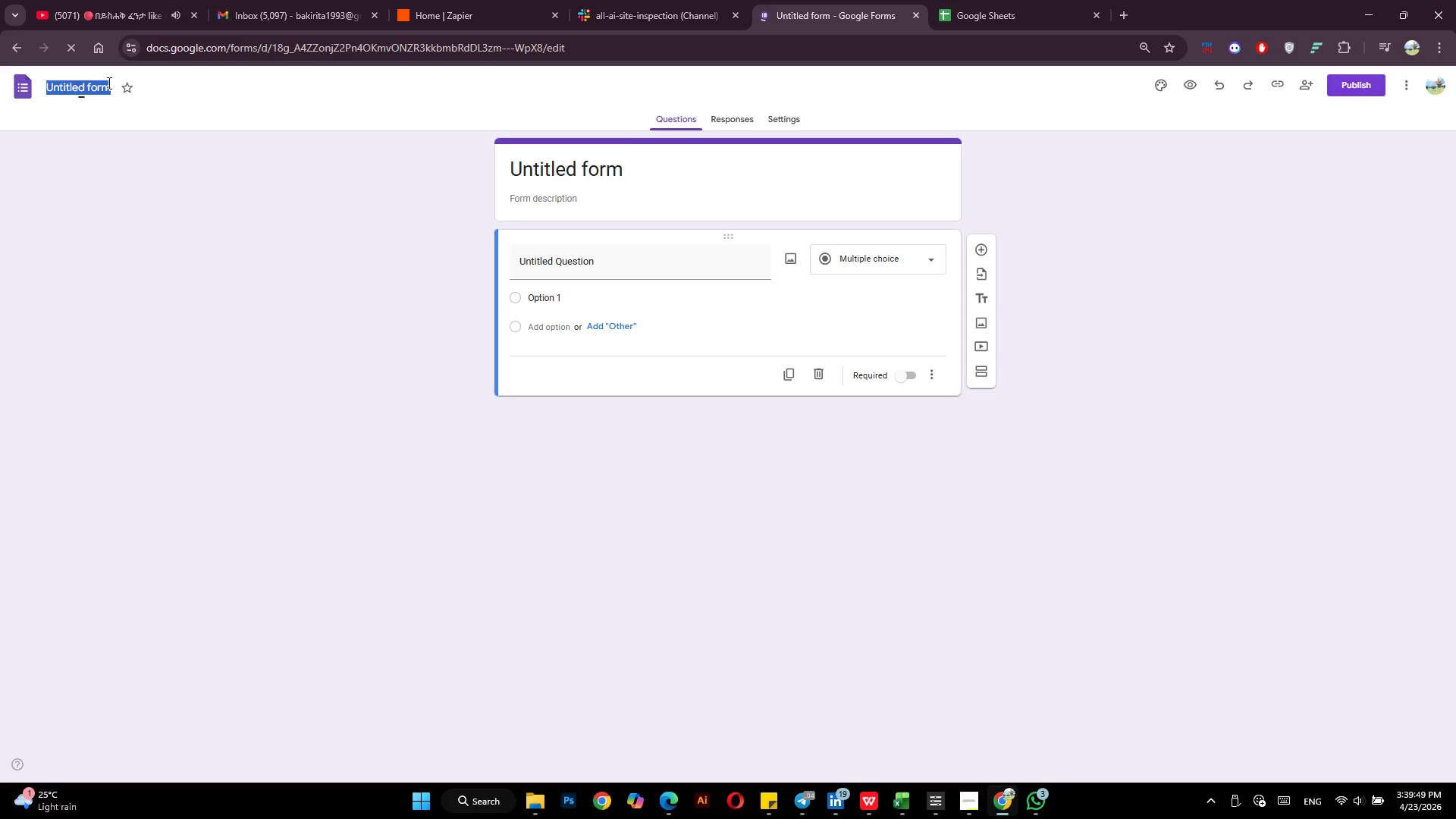 
type(Velvet V)
key(Backspace)
type(Chrome)
 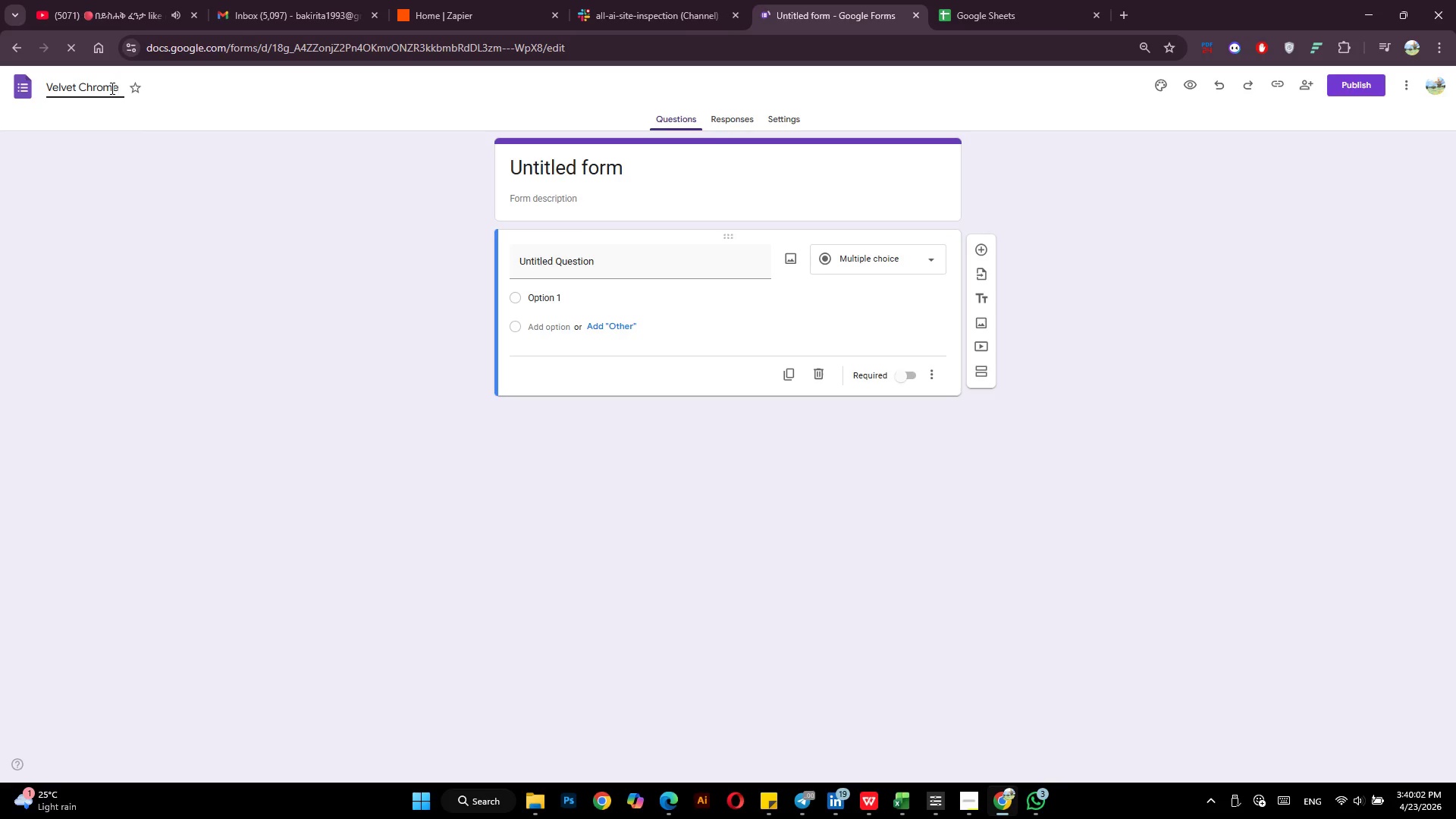 
wait(13.23)
 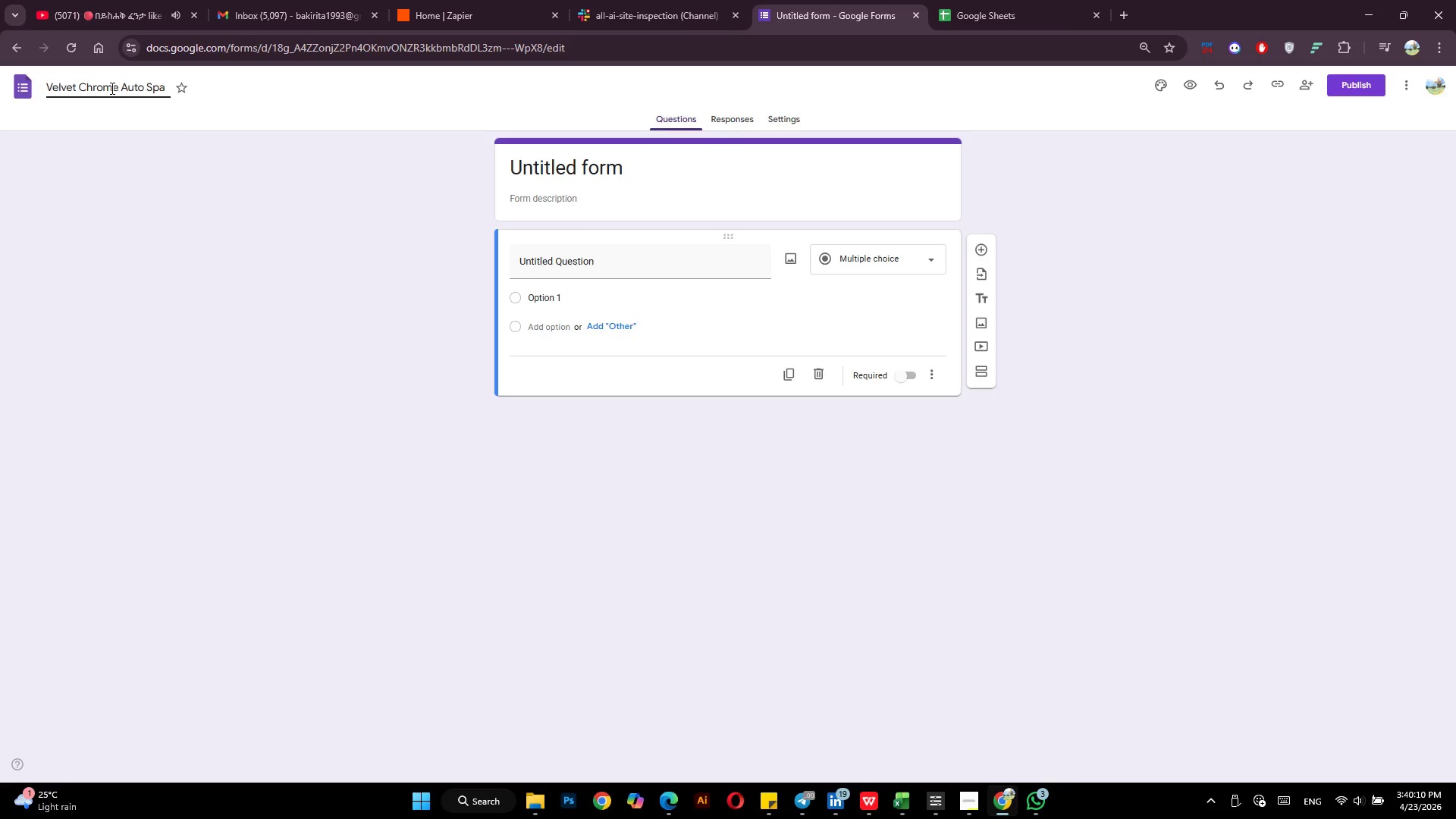 
left_click([733, 171])
 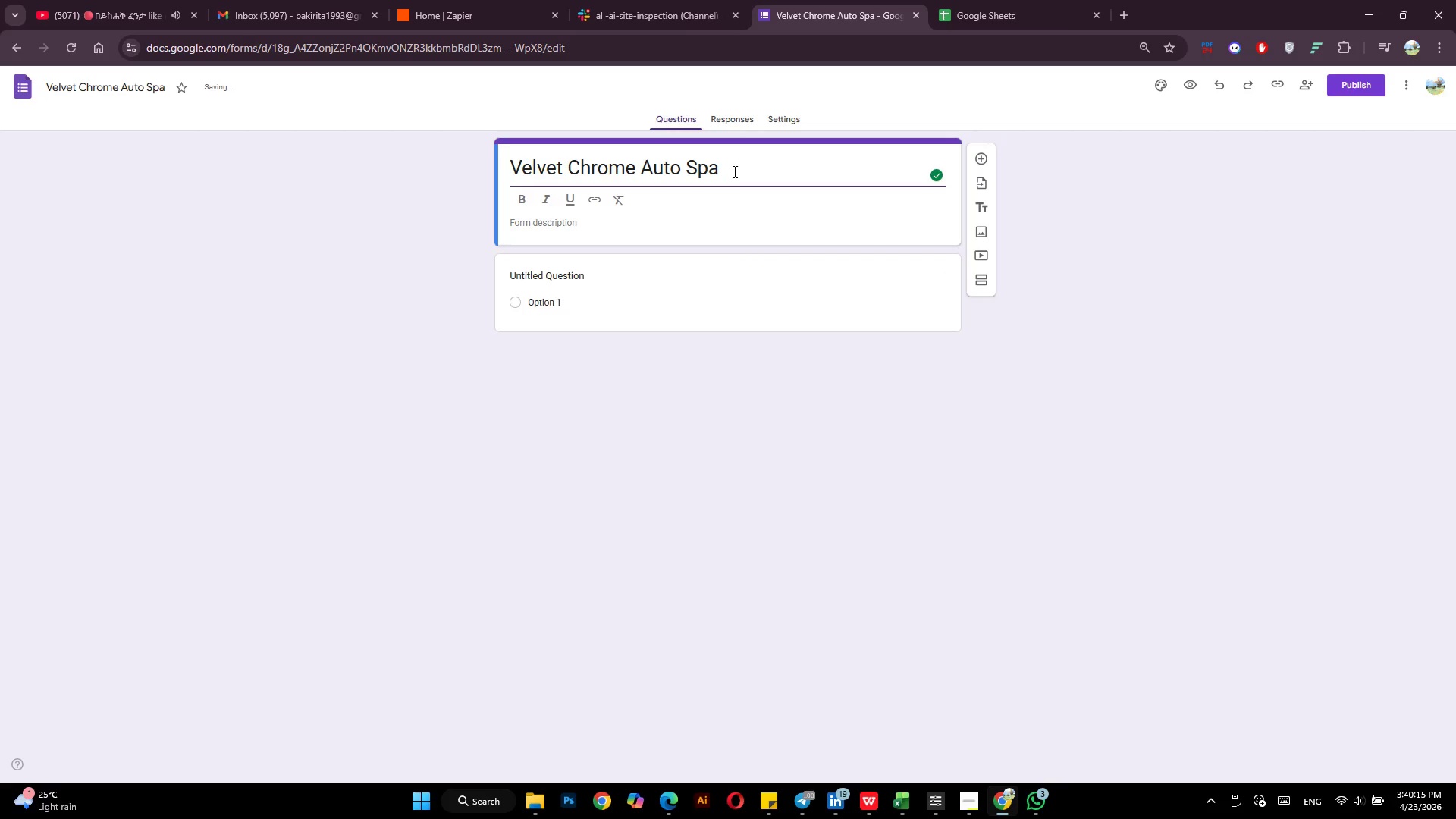 
hold_key(key=Backspace, duration=1.17)
 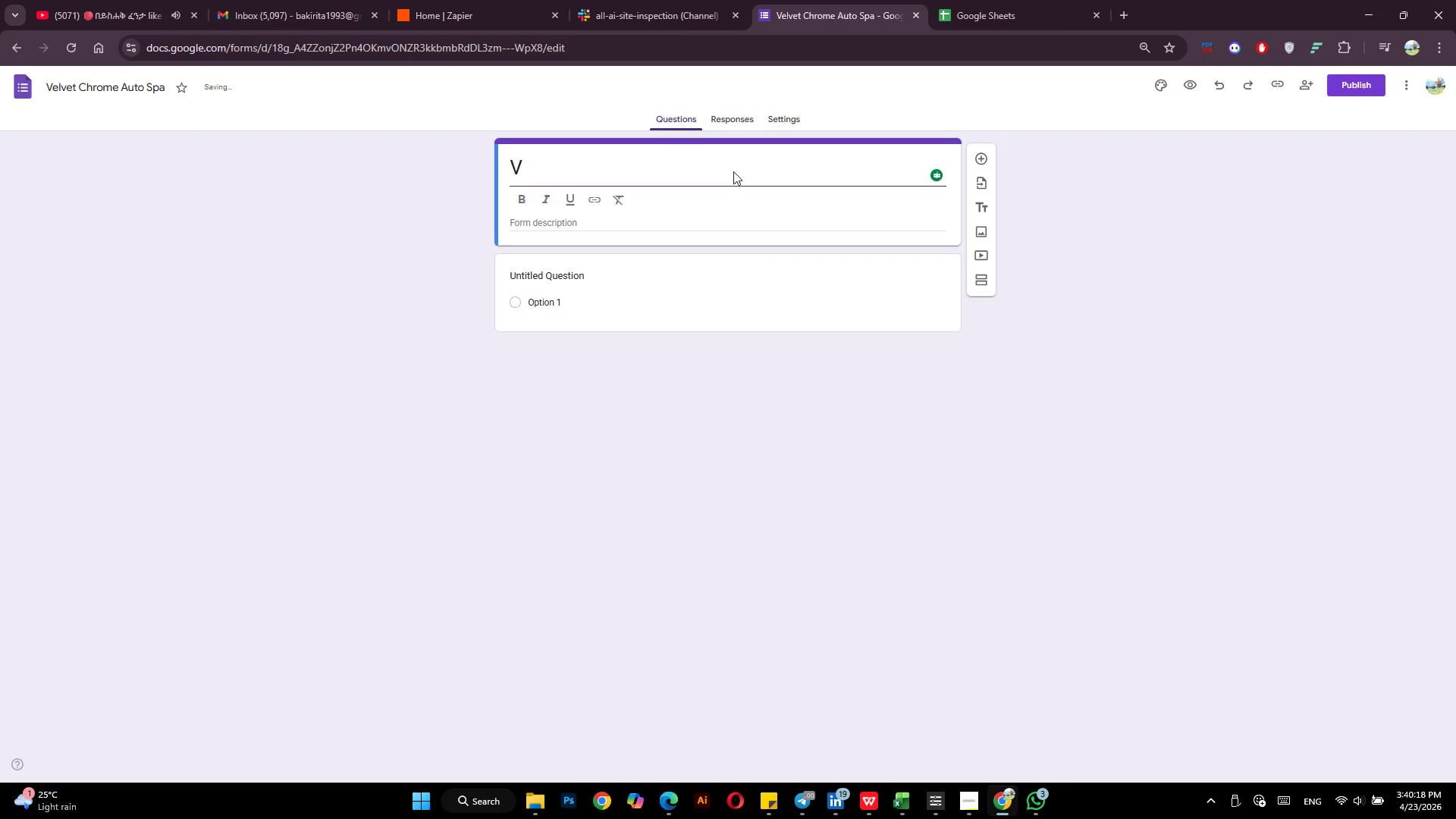 
key(Backspace)
 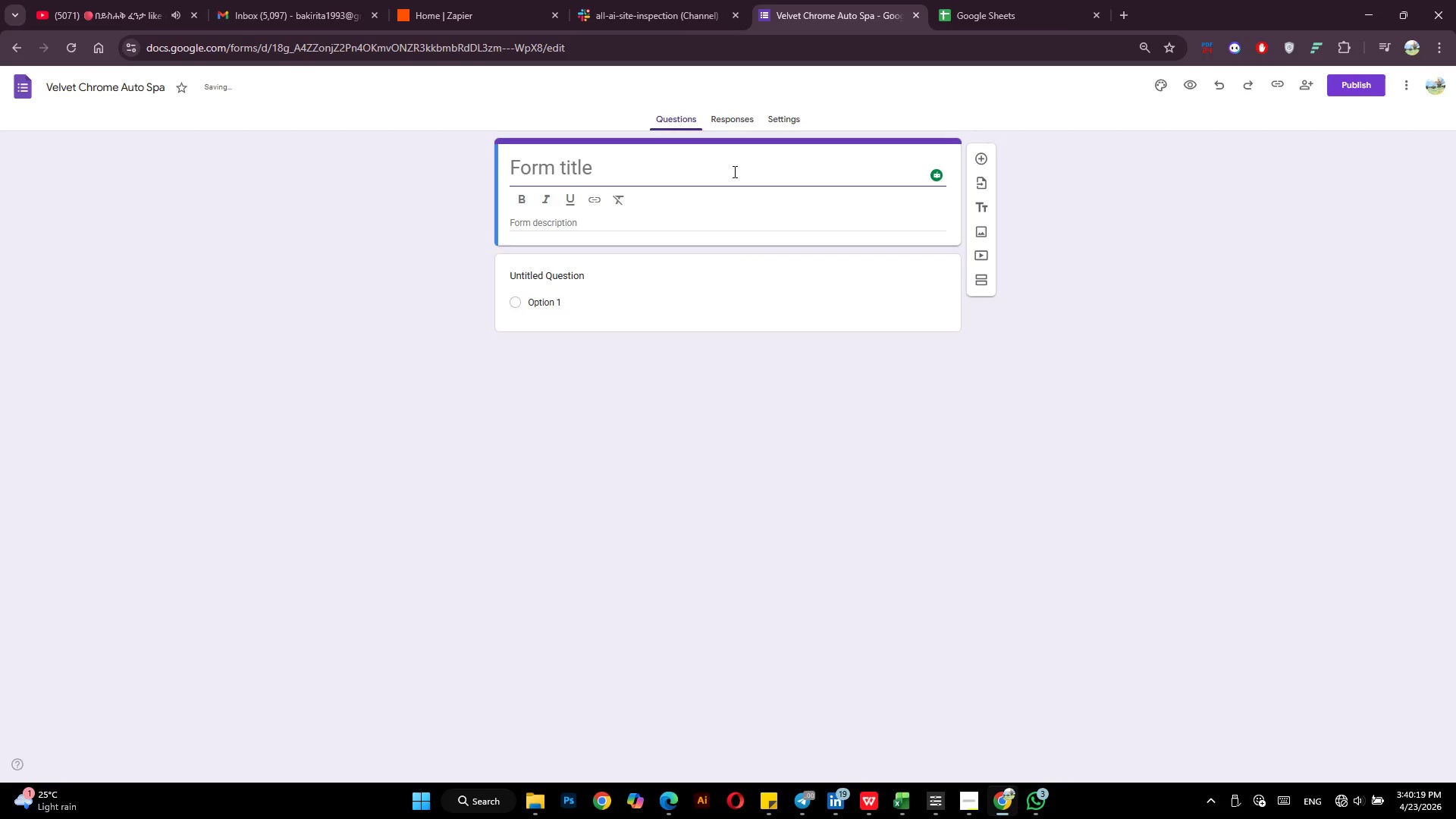 
key(S)
 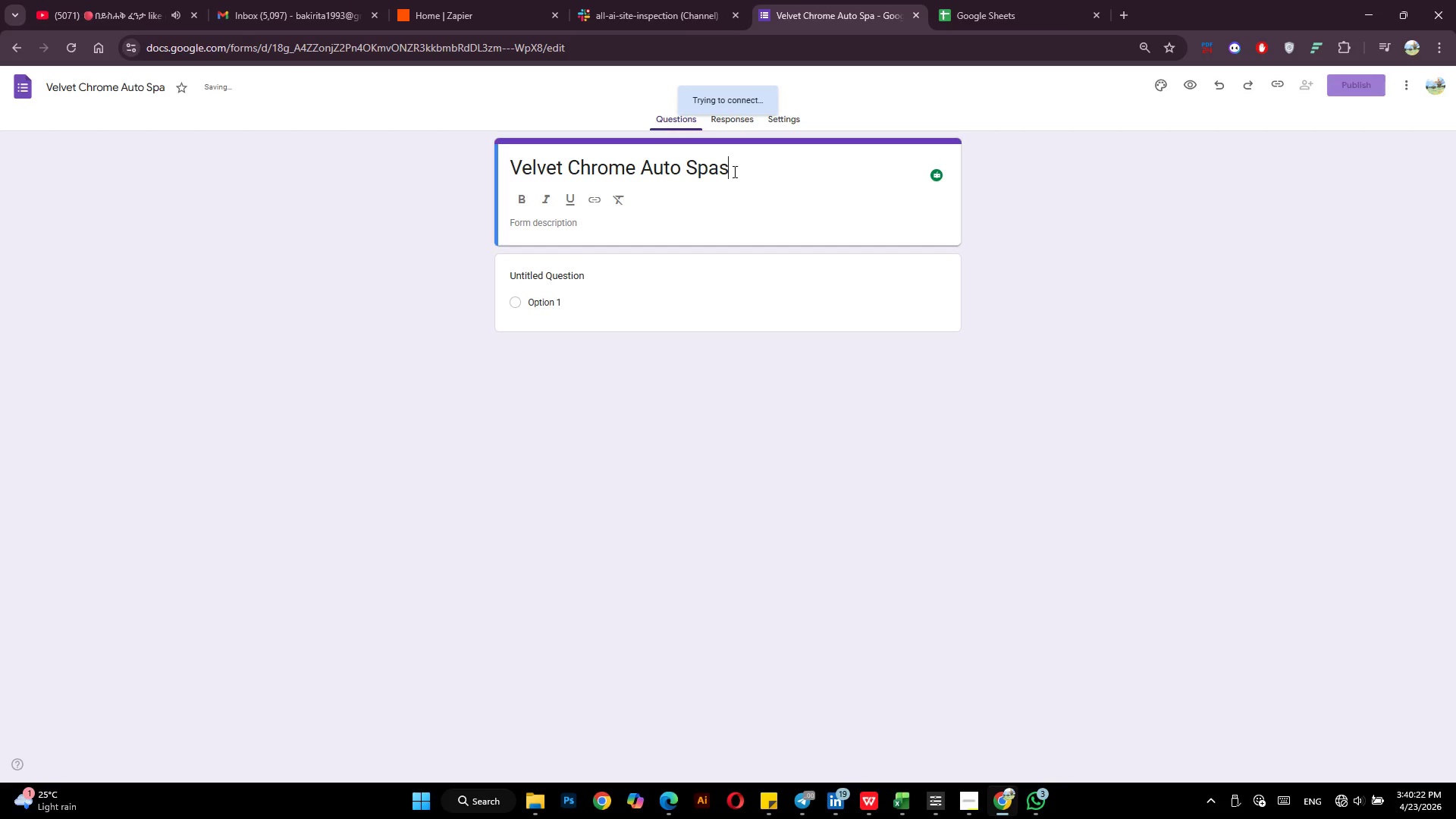 
key(Backspace)
 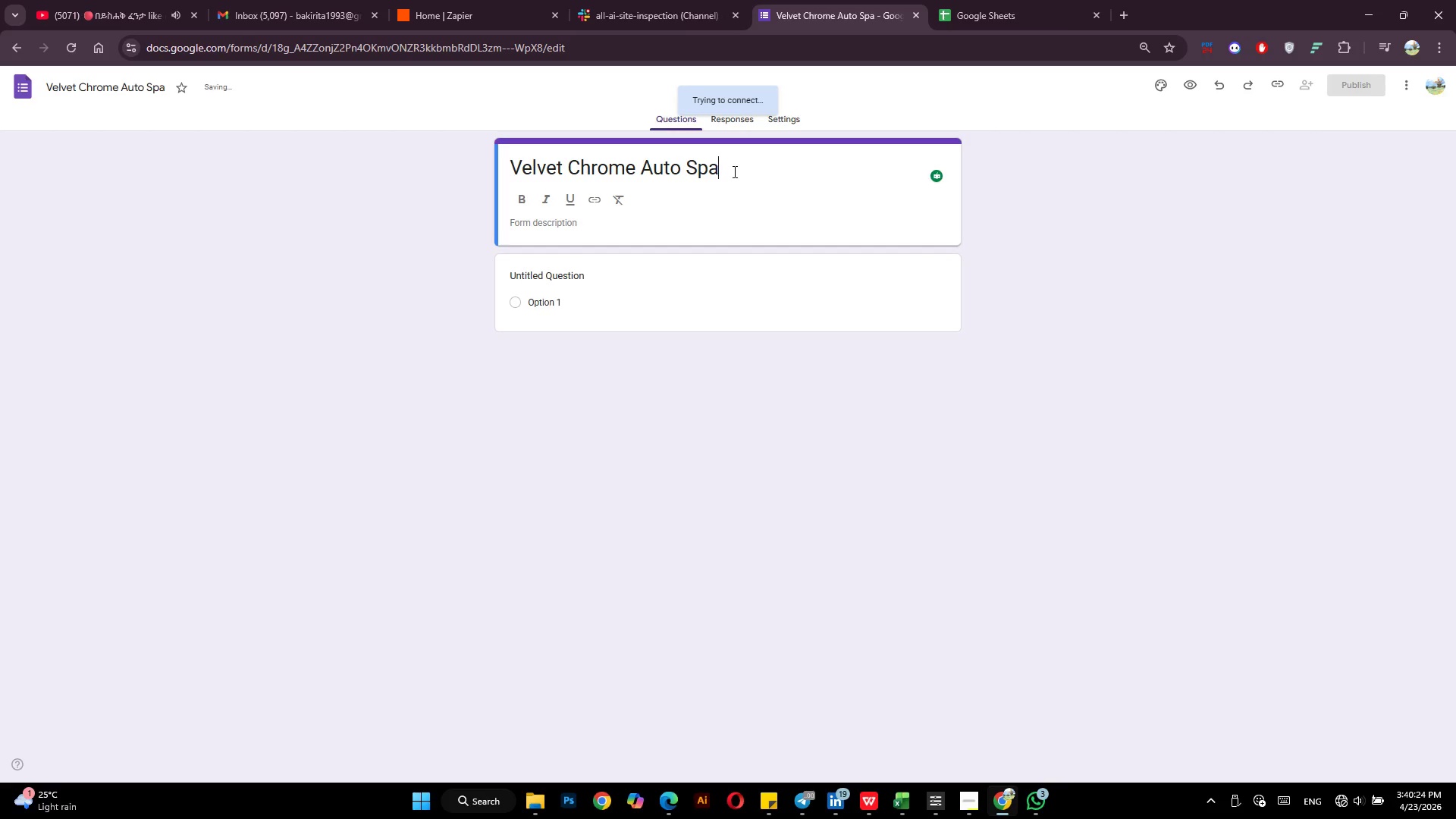 
key(Shift+ShiftLeft)
 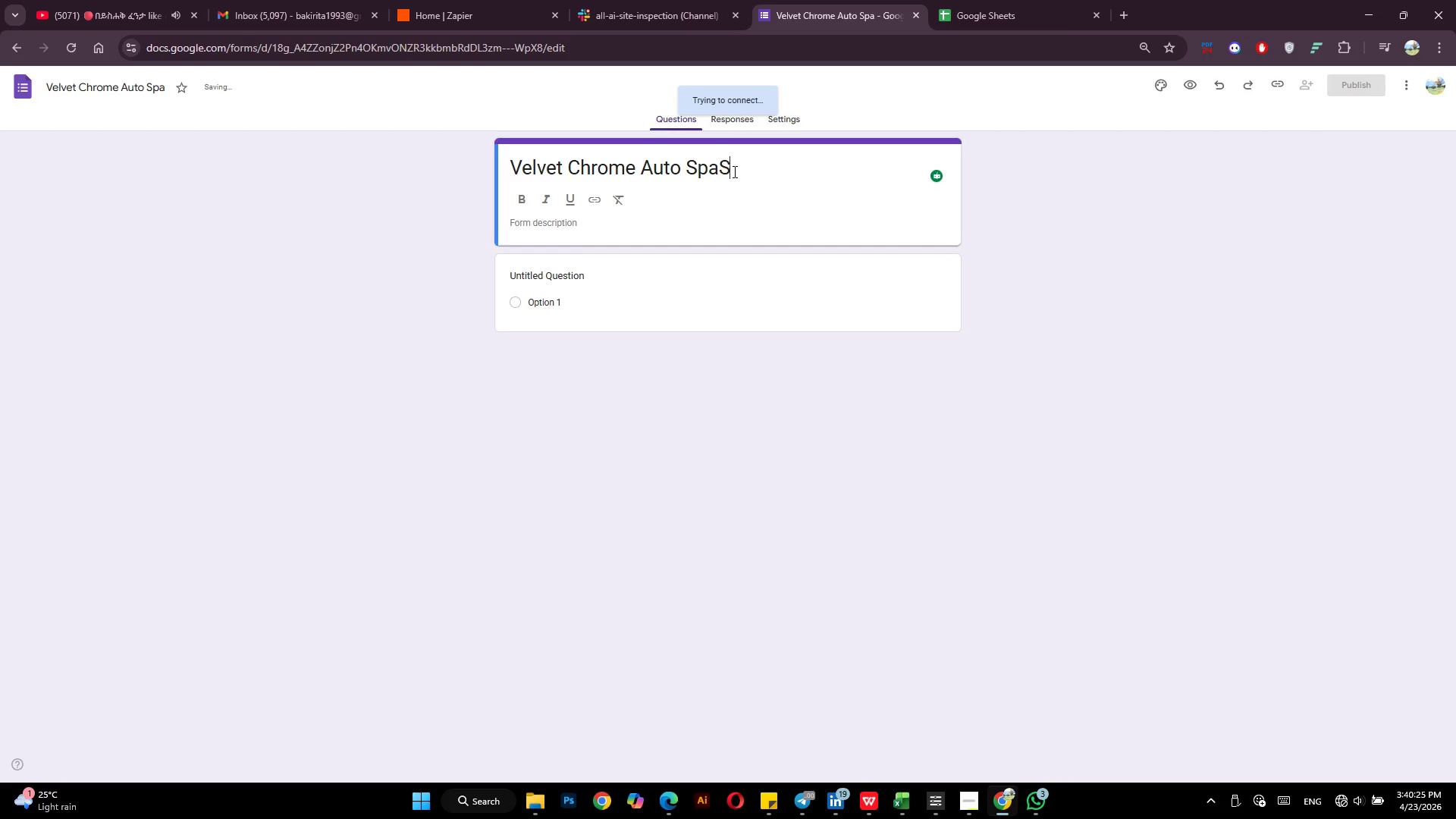 
key(Shift+S)
 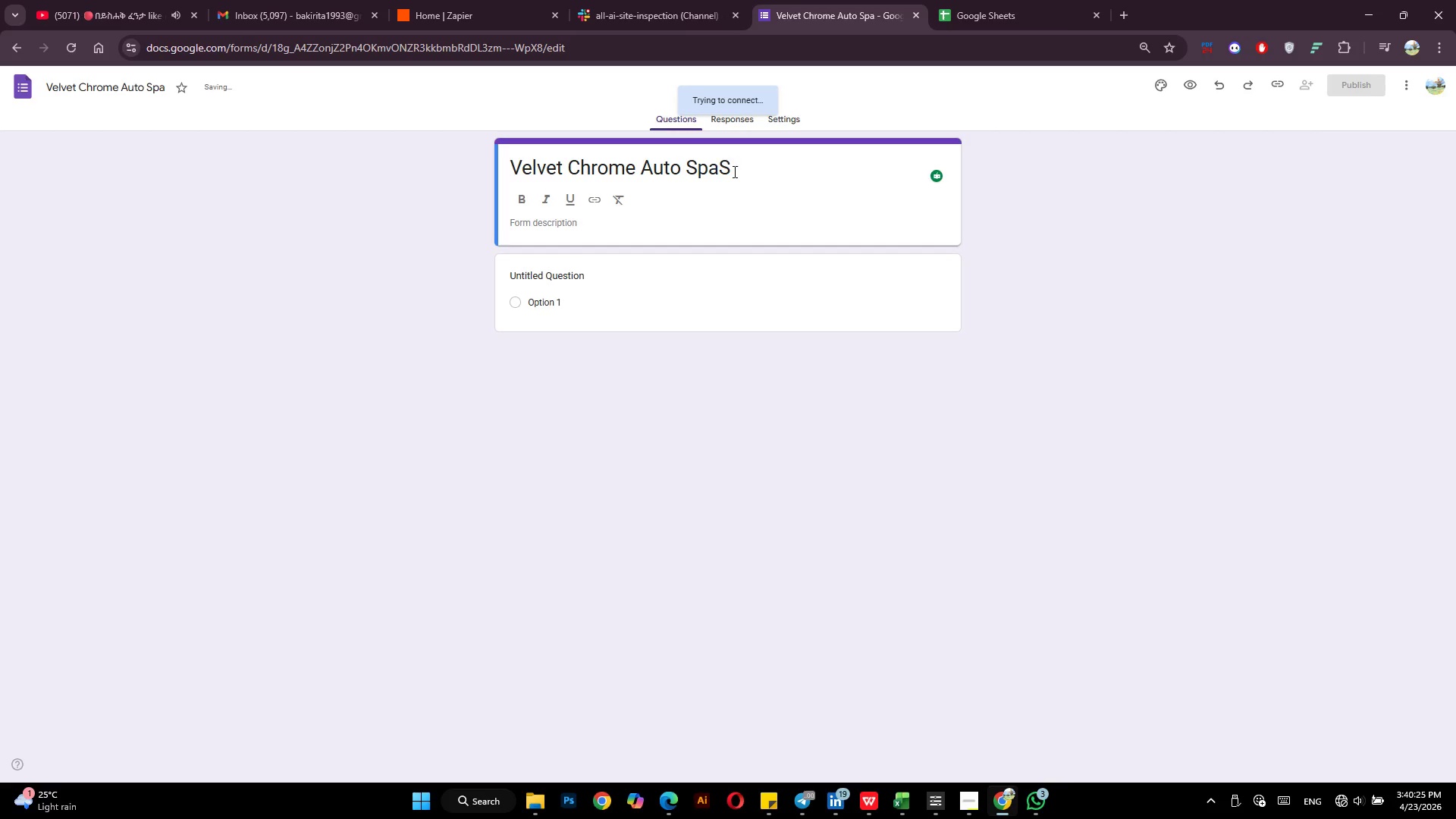 
key(ArrowLeft)
 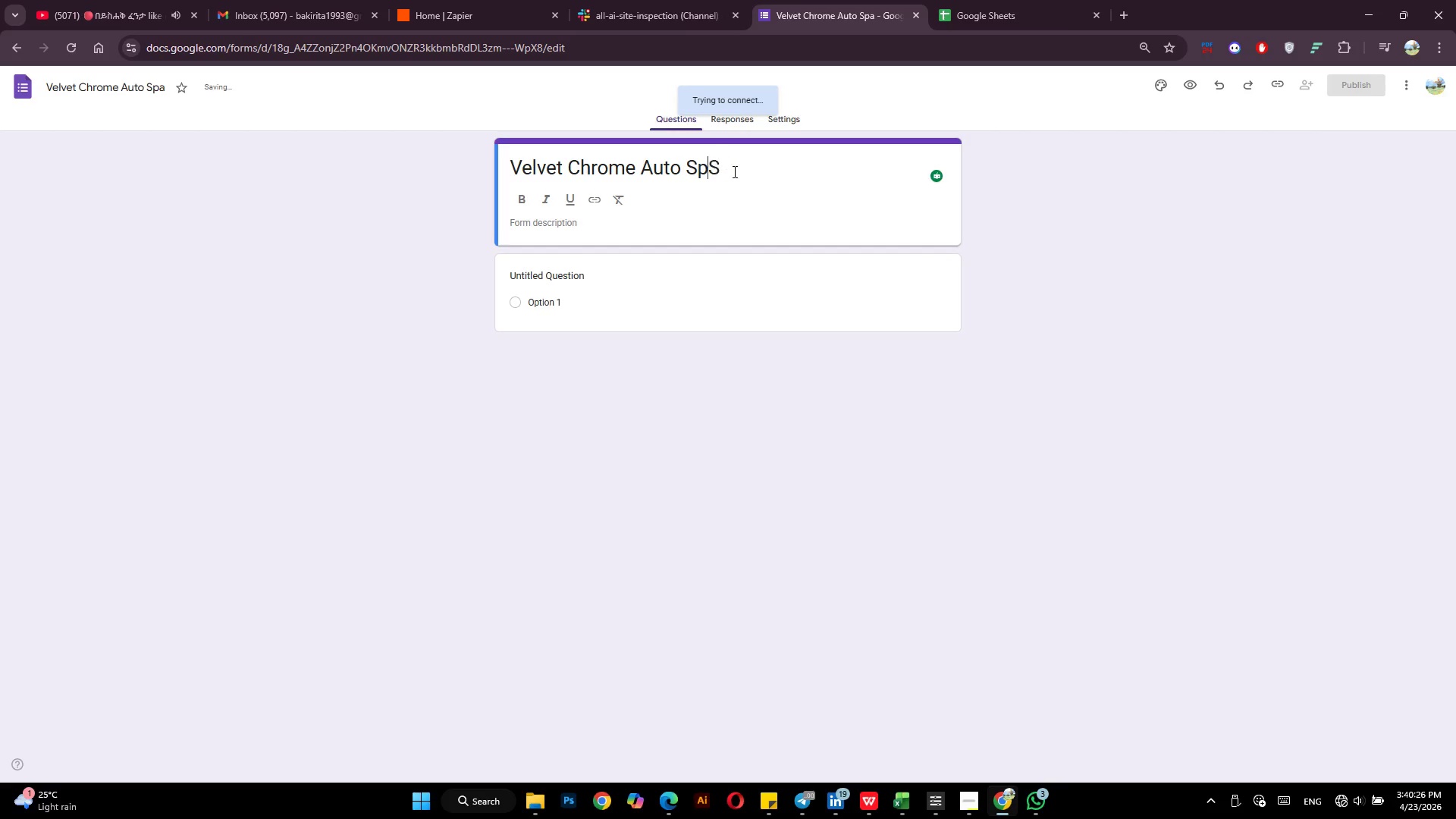 
hold_key(key=Backspace, duration=1.33)
 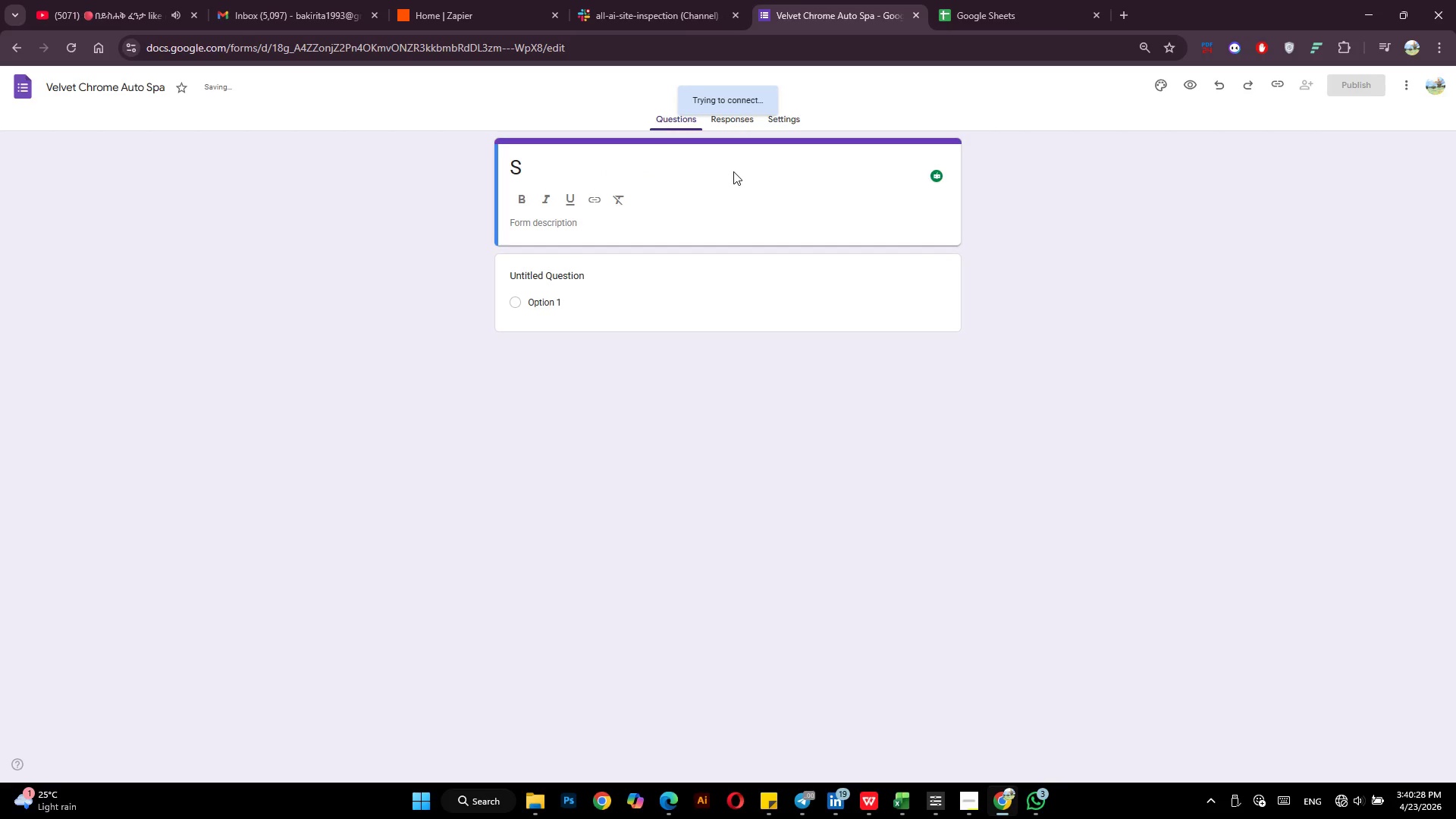 
key(ArrowRight)
 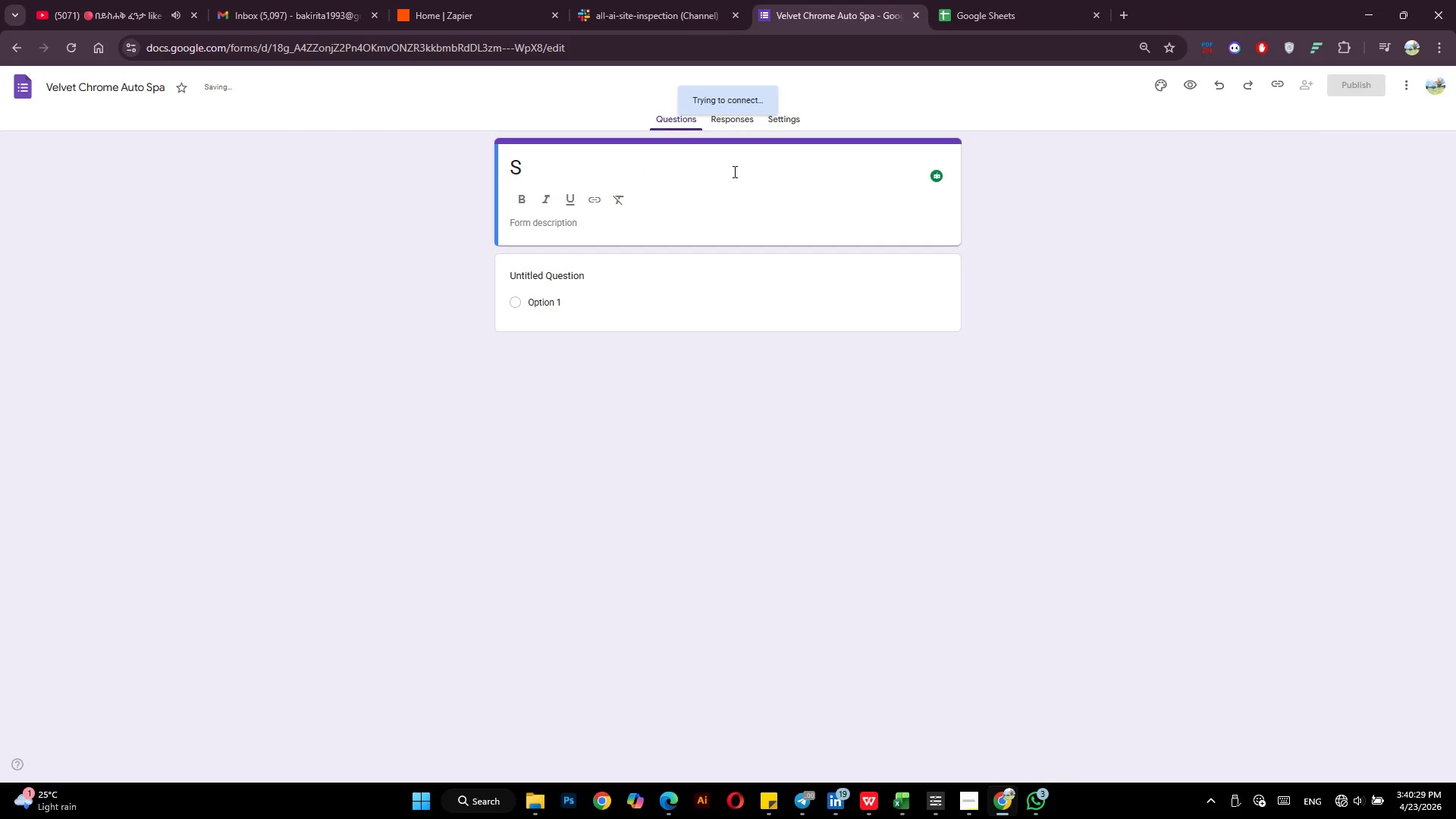 
type(ervice Inqur)
key(Backspace)
type(iry)
 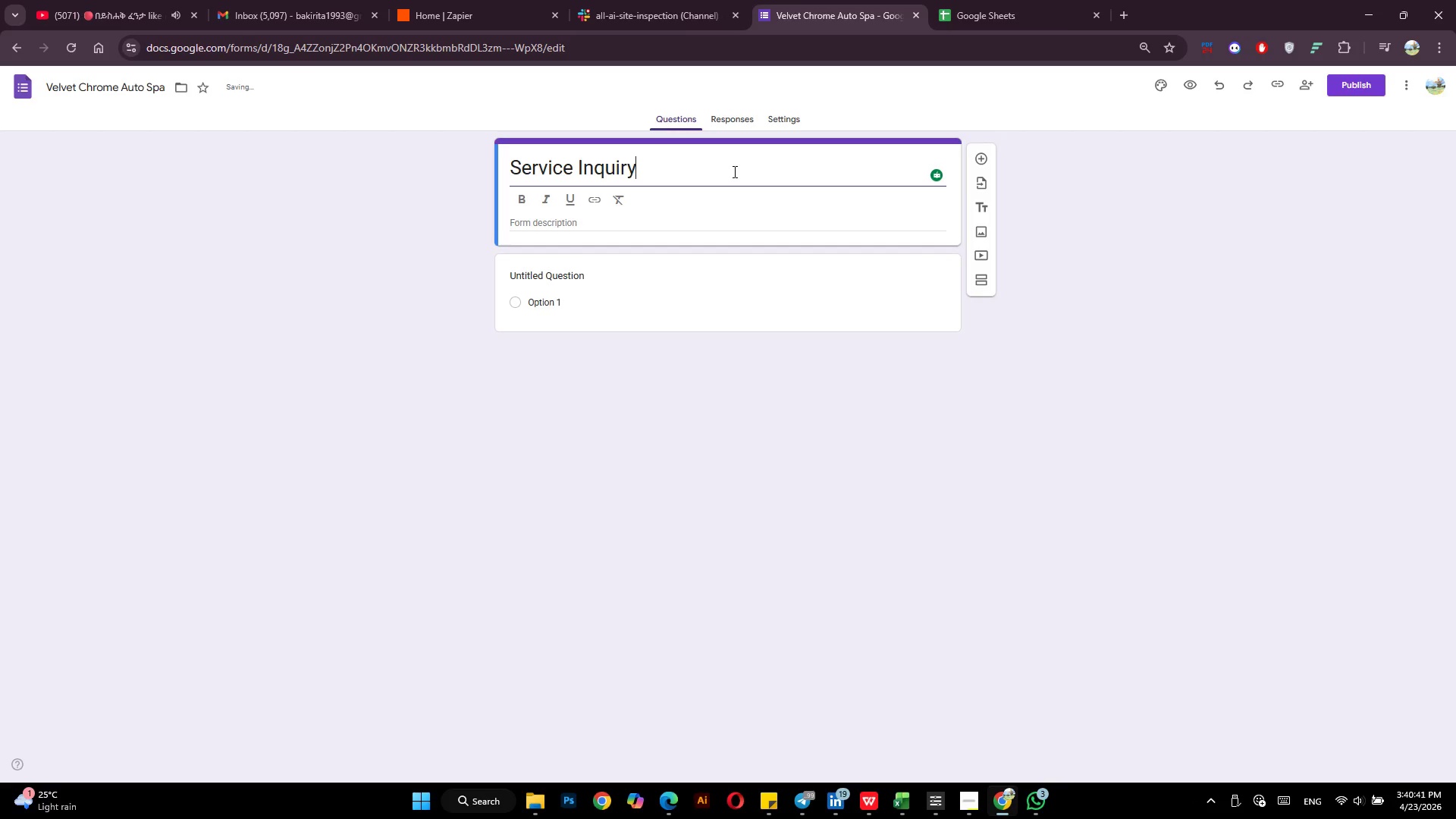 
wait(5.56)
 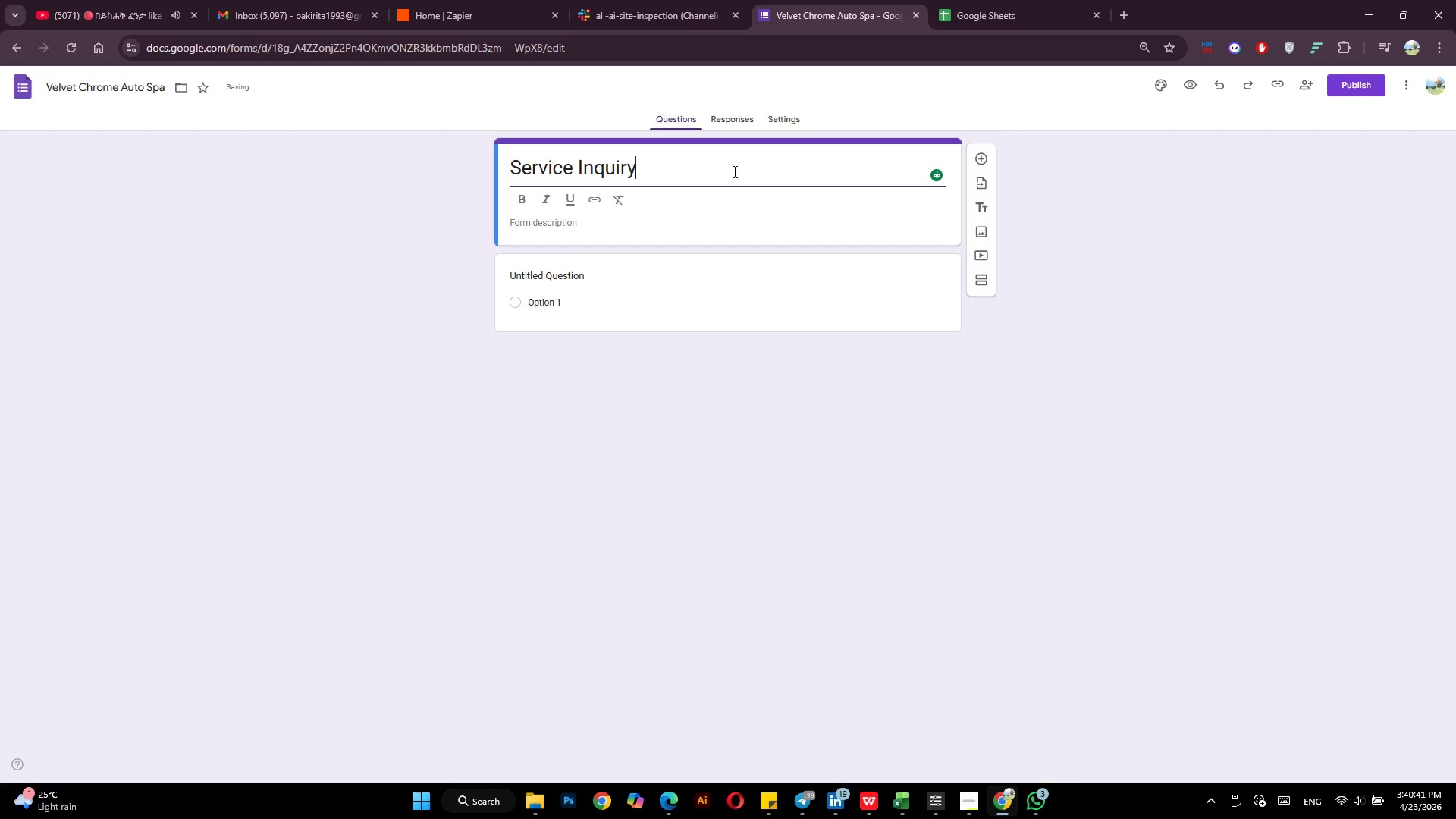 
left_click([542, 274])
 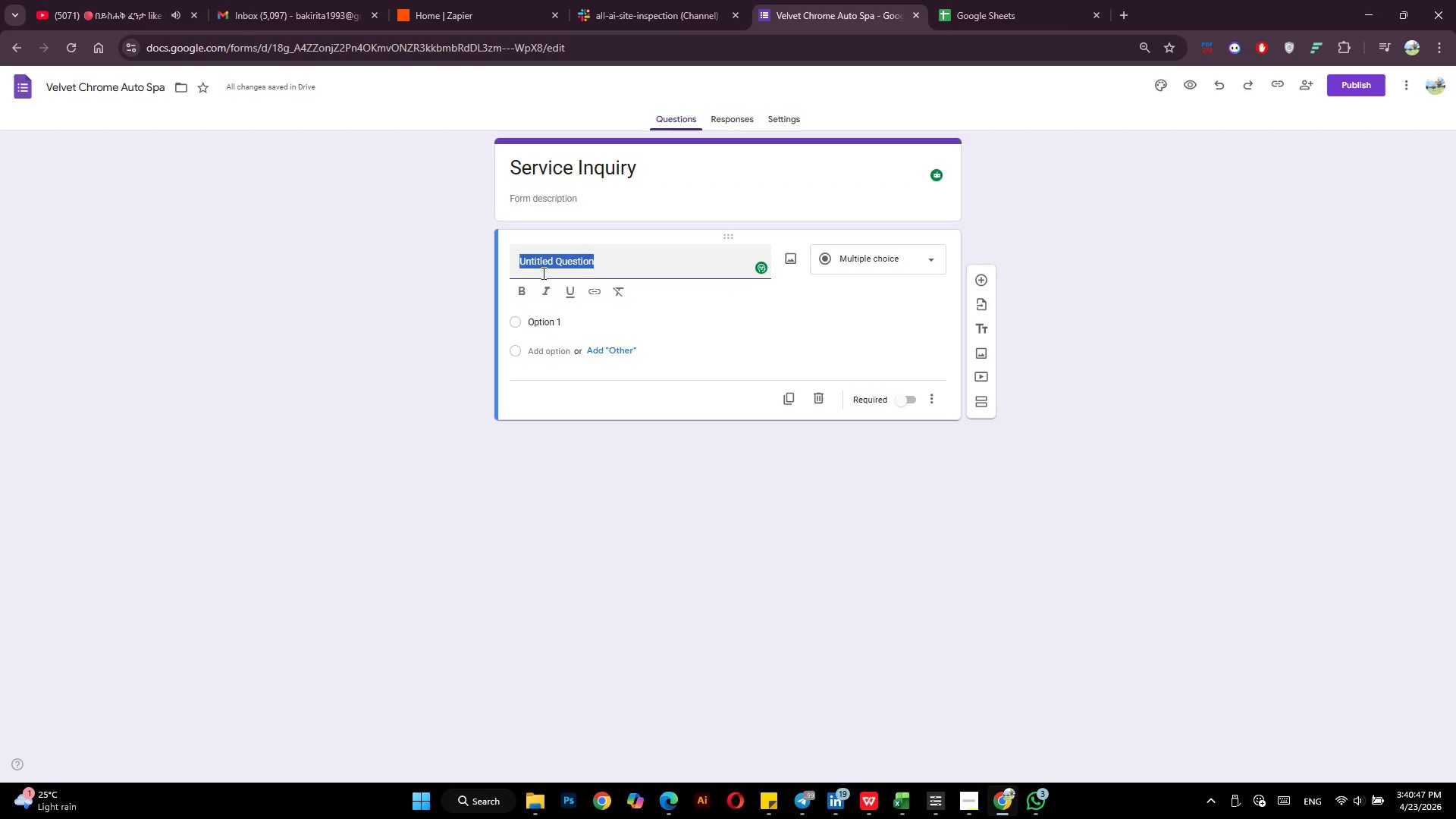 
hold_key(key=ShiftLeft, duration=0.42)
 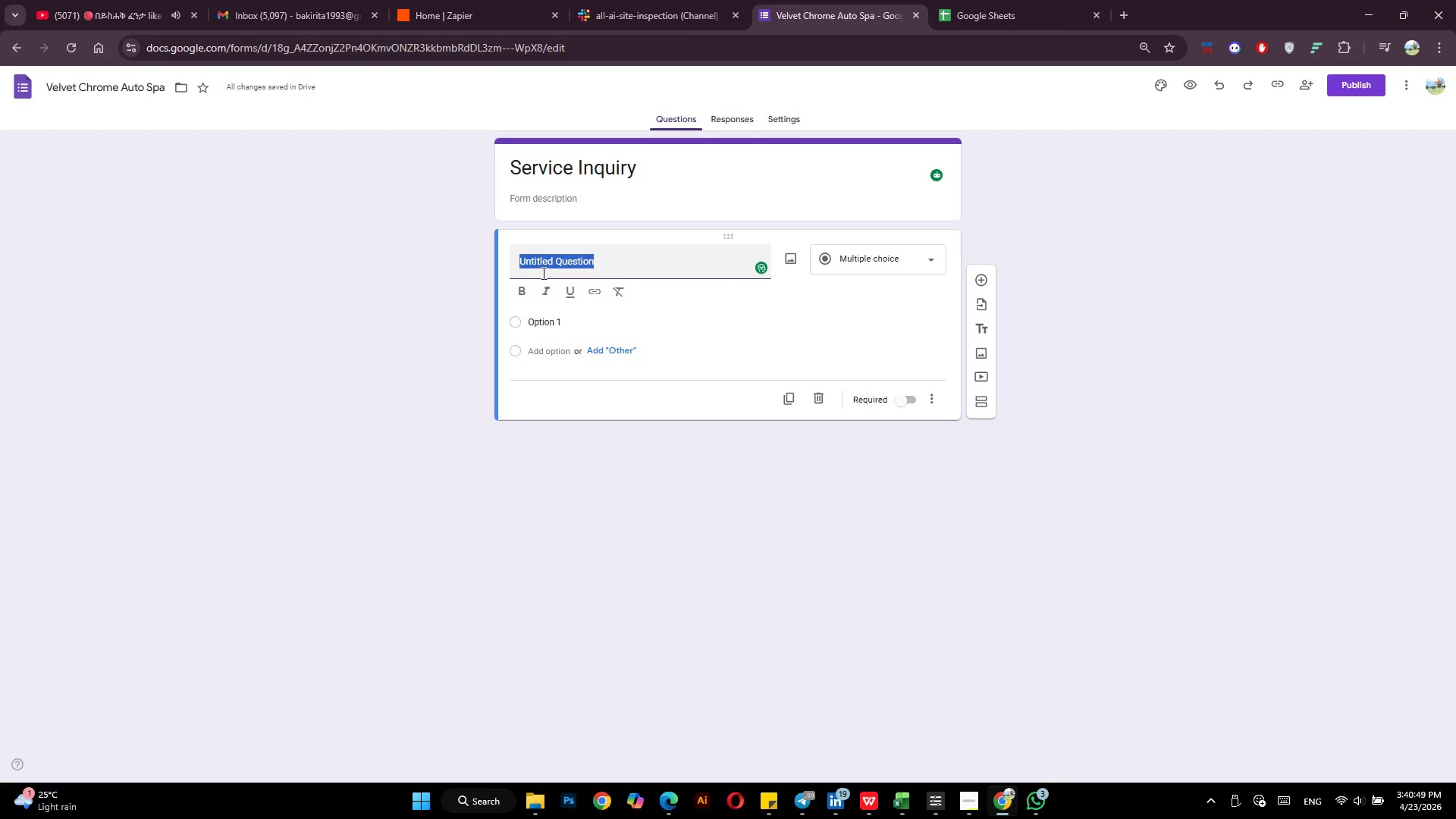 
type(Customer Name)
 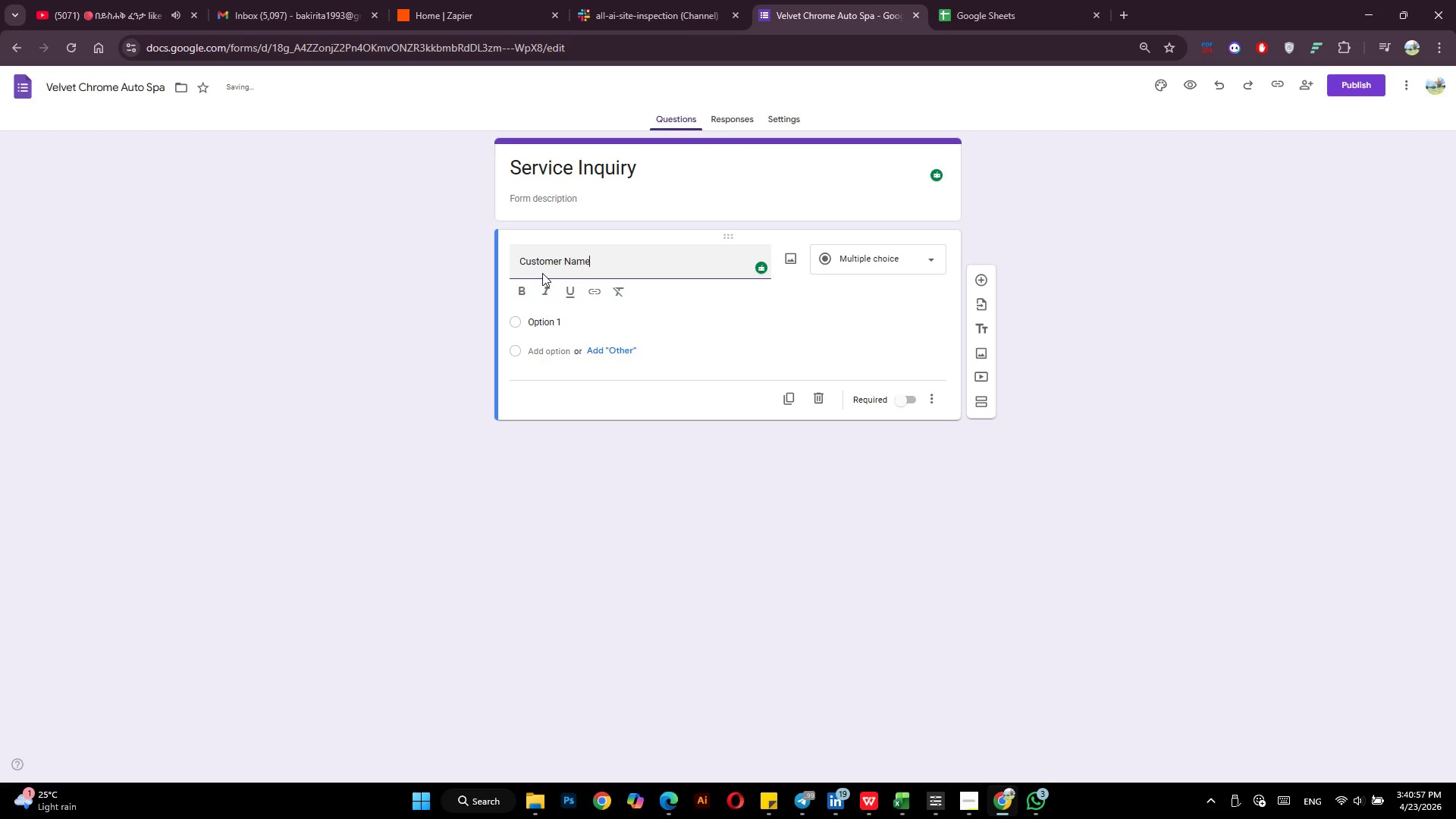 
wait(11.62)
 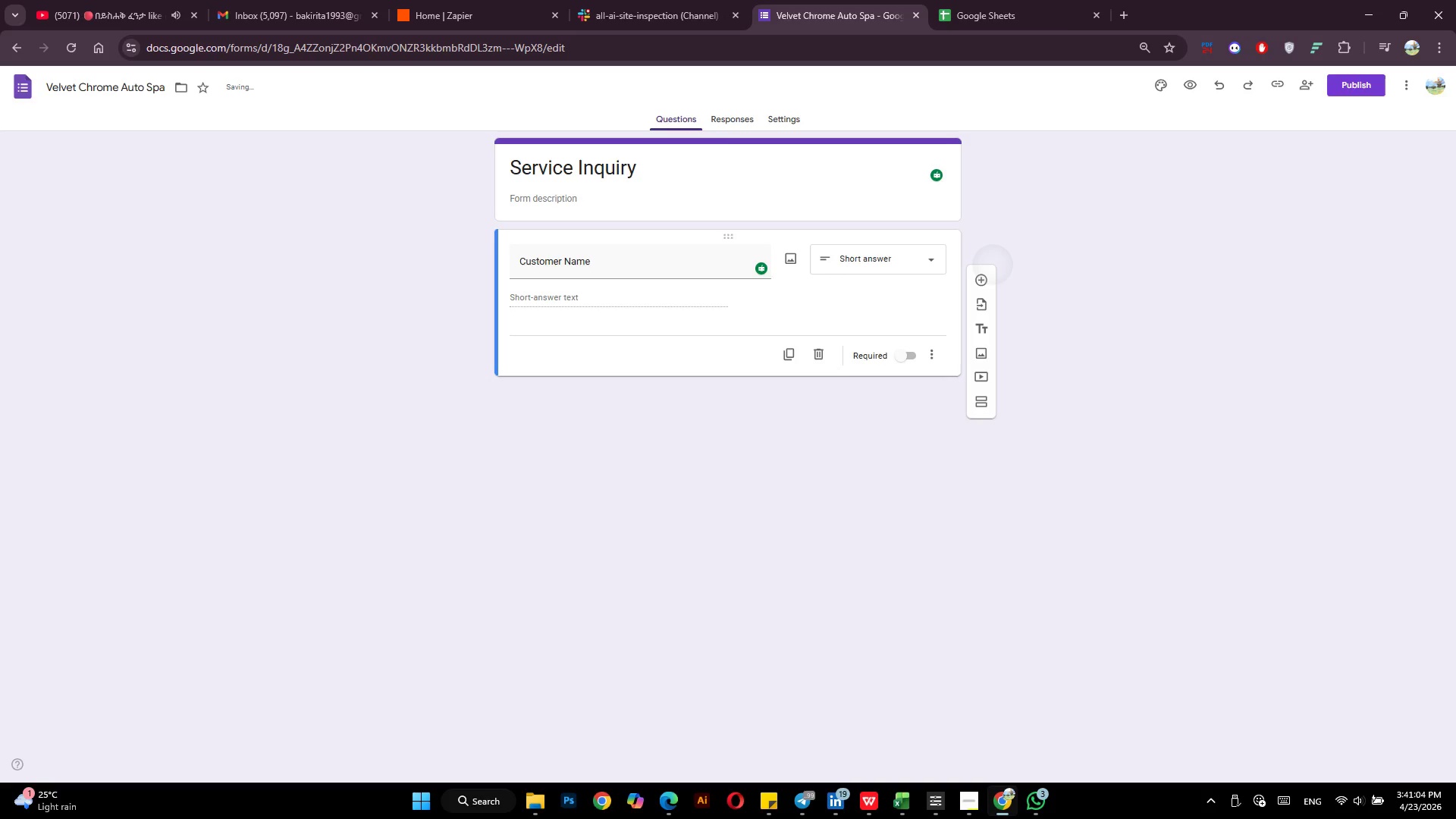 
type(Customer )
key(Backspace)
key(Backspace)
type(er Email)
 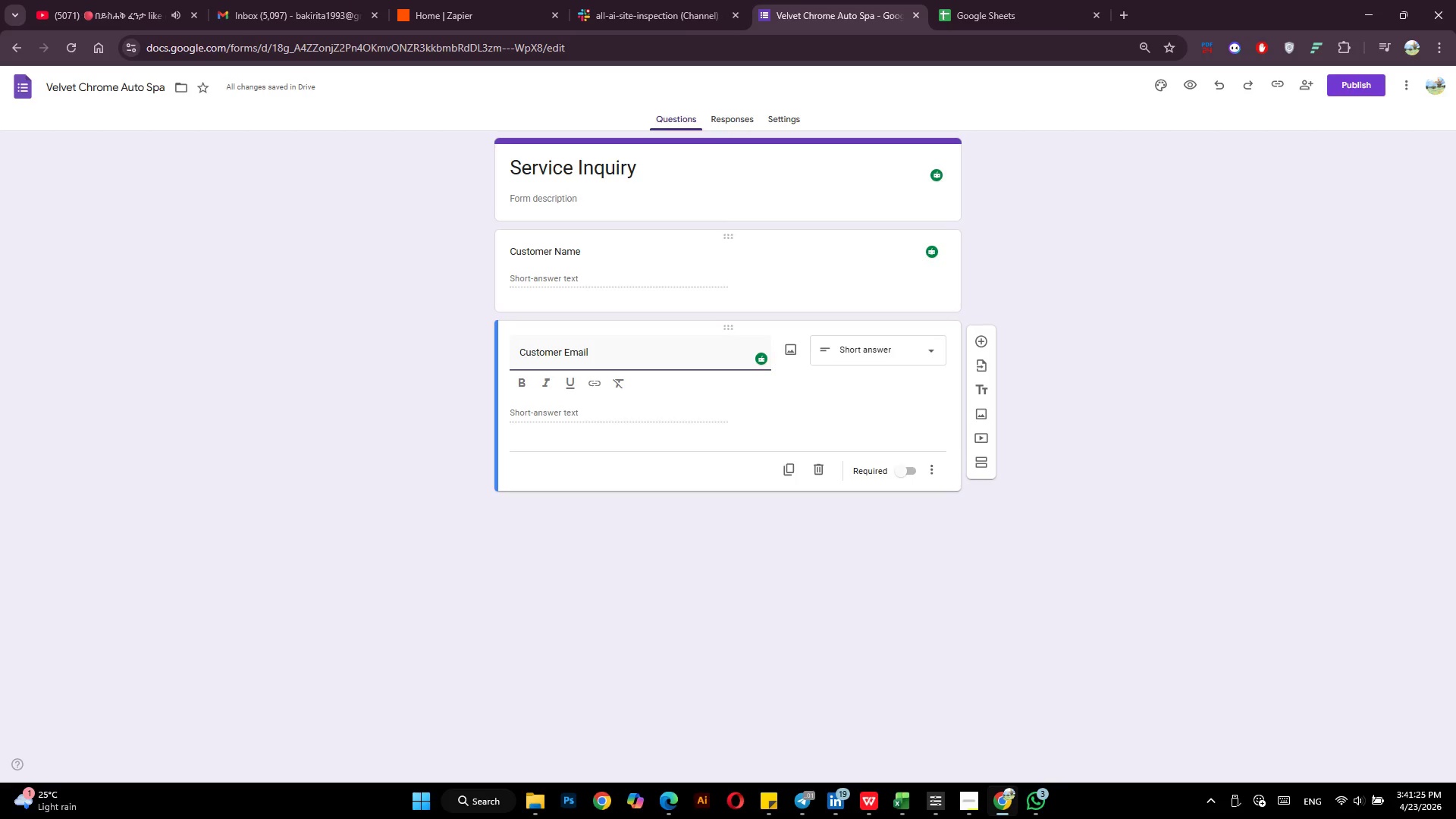 
wait(6.67)
 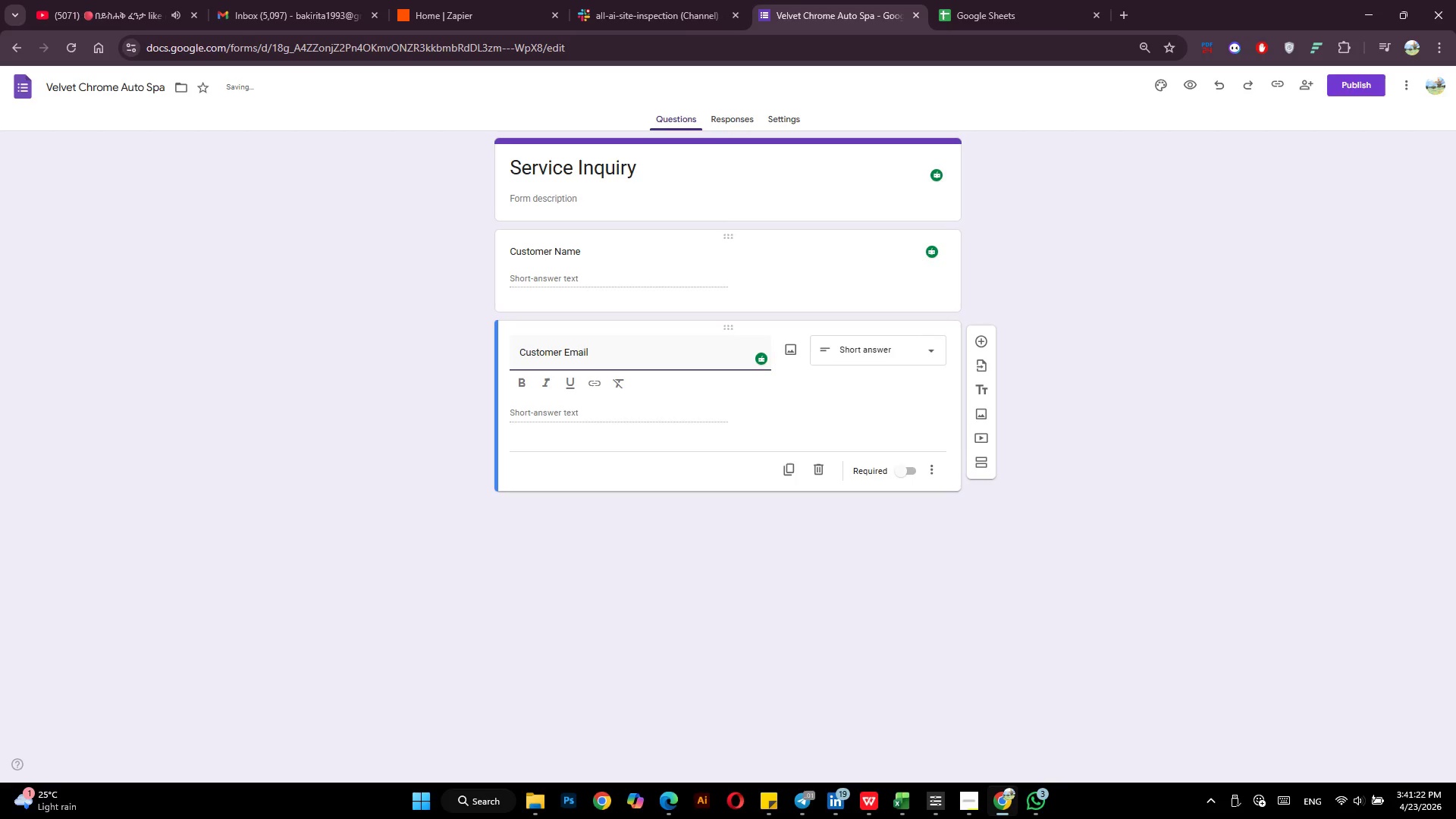 
left_click([898, 469])
 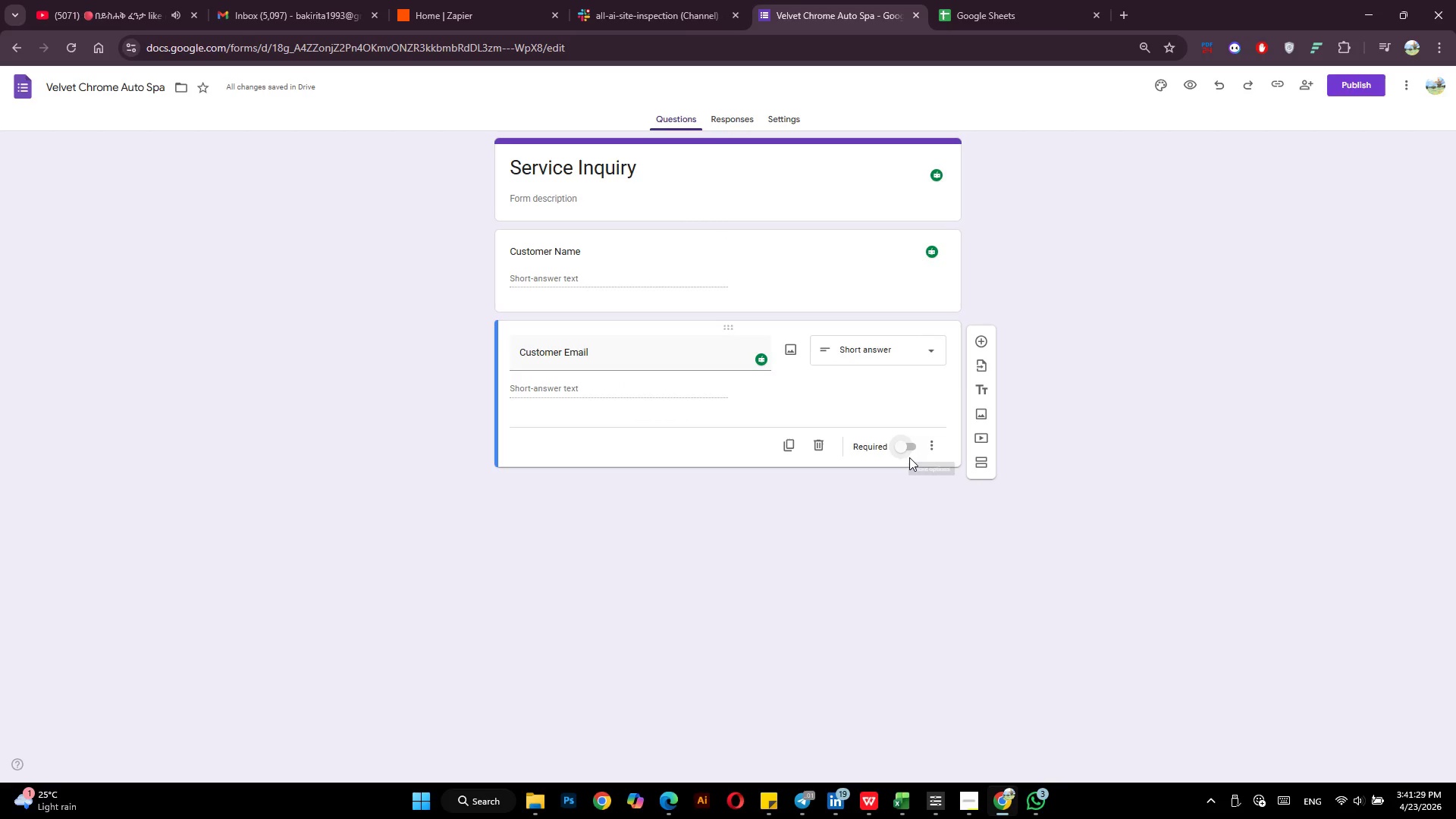 
left_click([908, 444])
 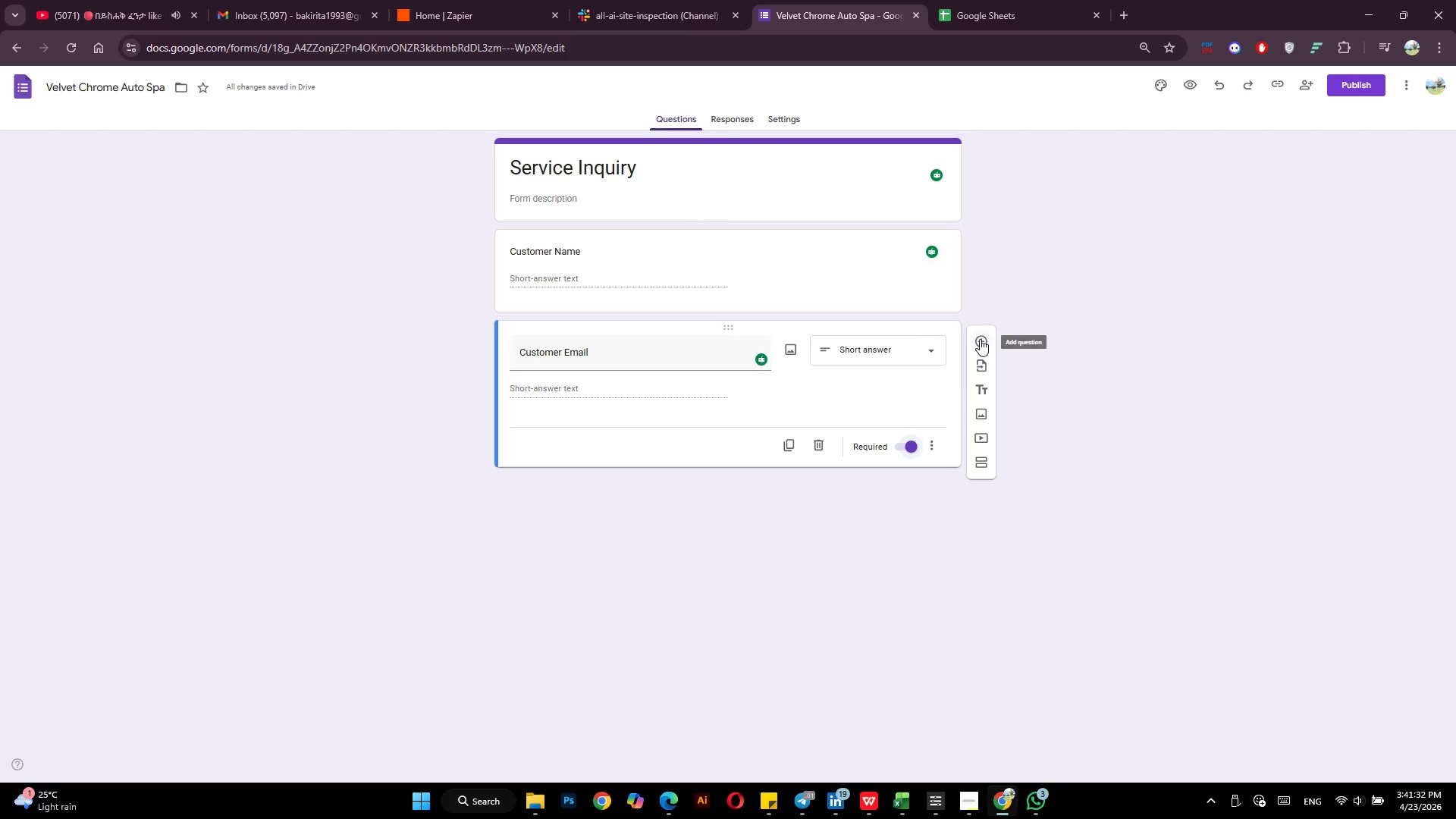 
left_click([980, 339])
 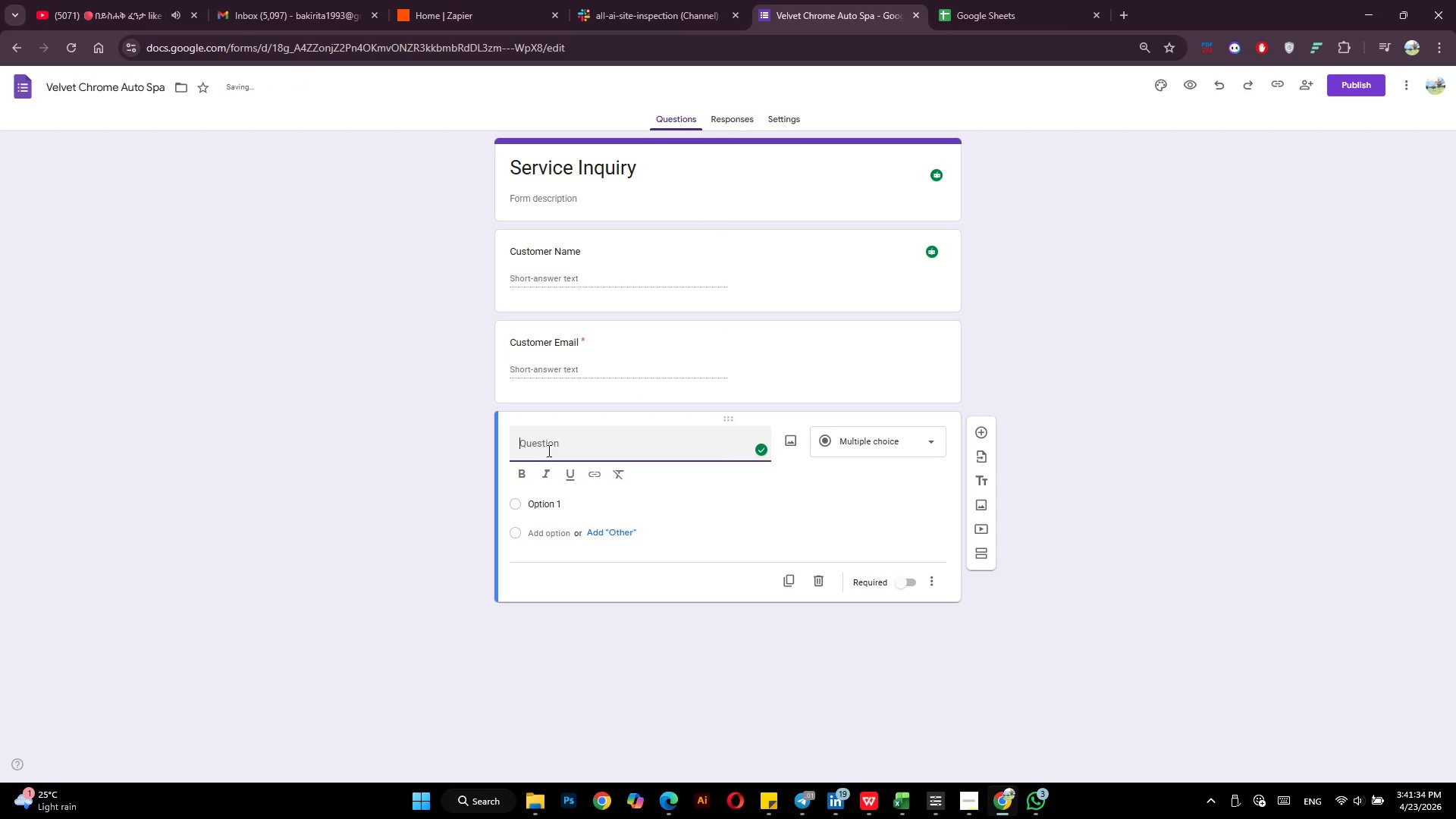 
left_click([550, 453])
 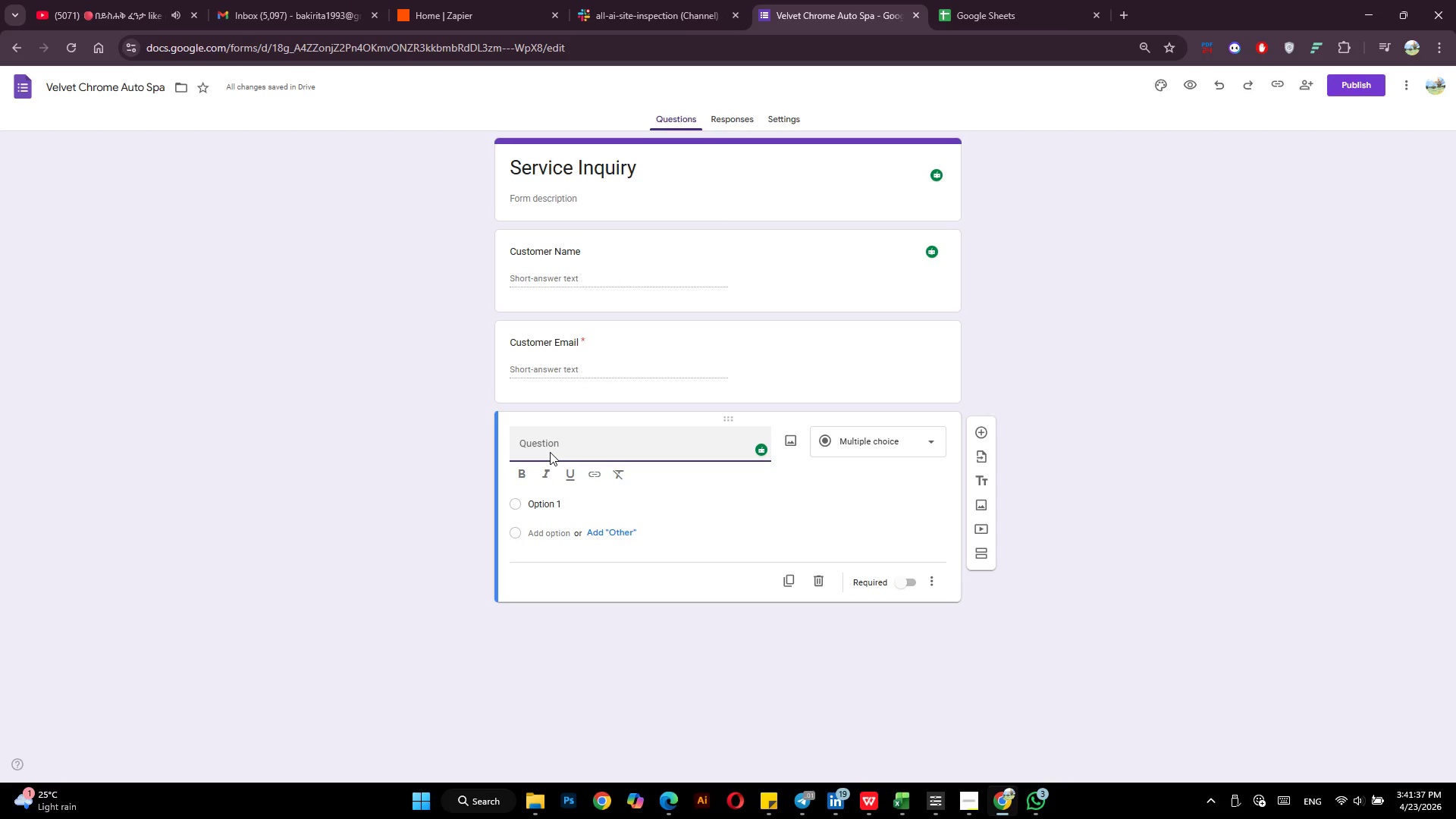 
type(Vehicle Type)
 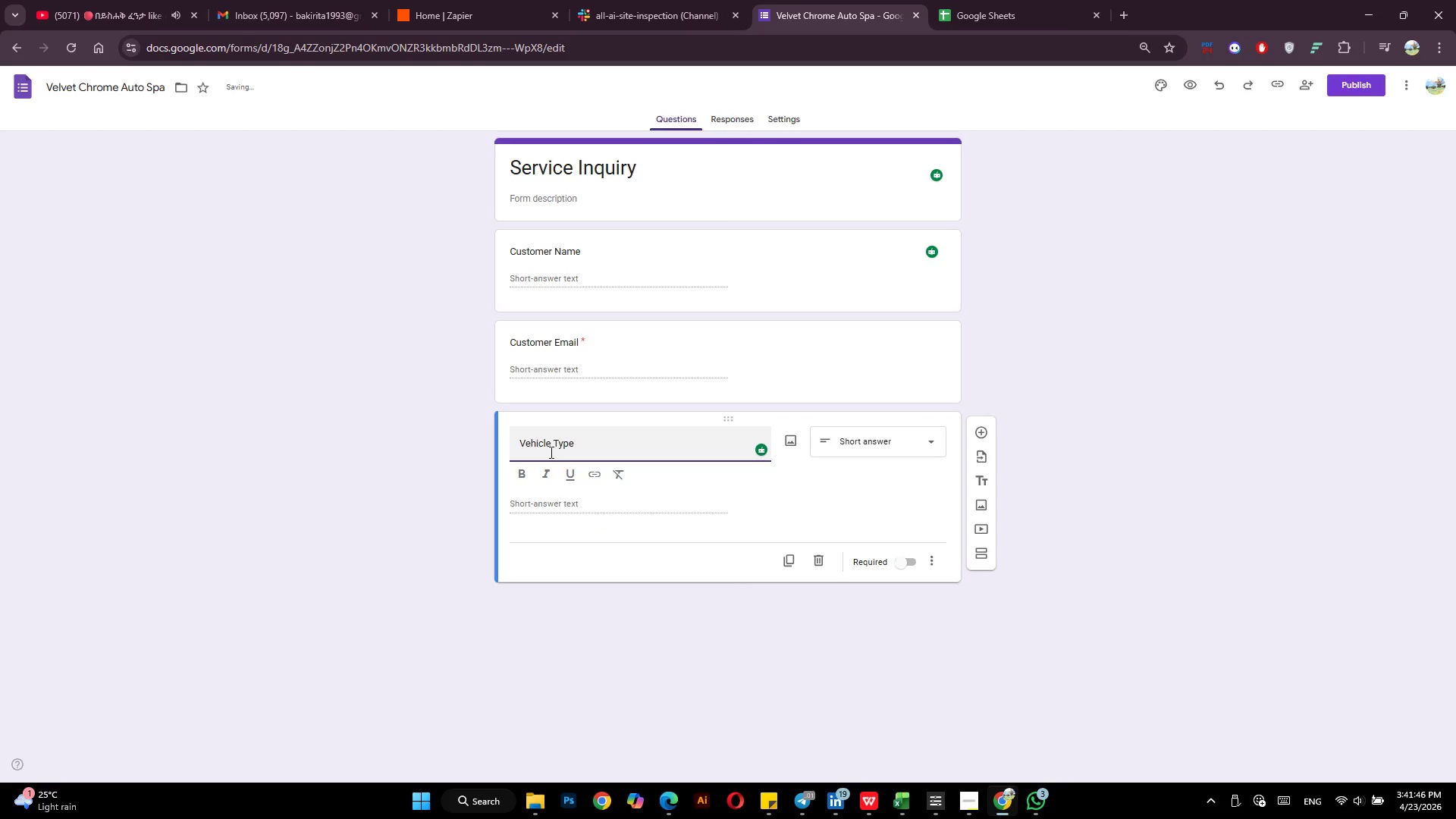 
wait(6.0)
 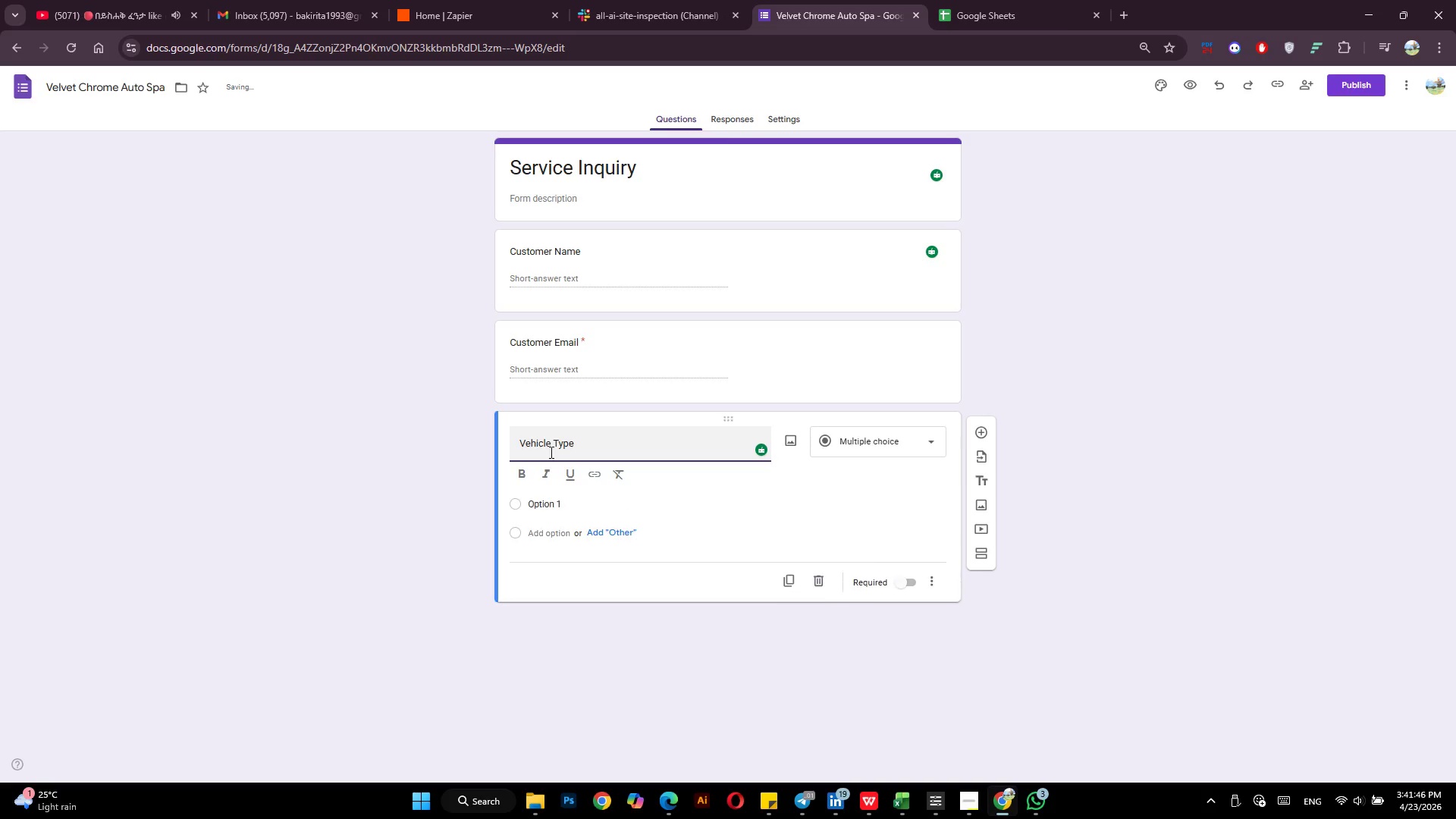 
left_click([905, 442])
 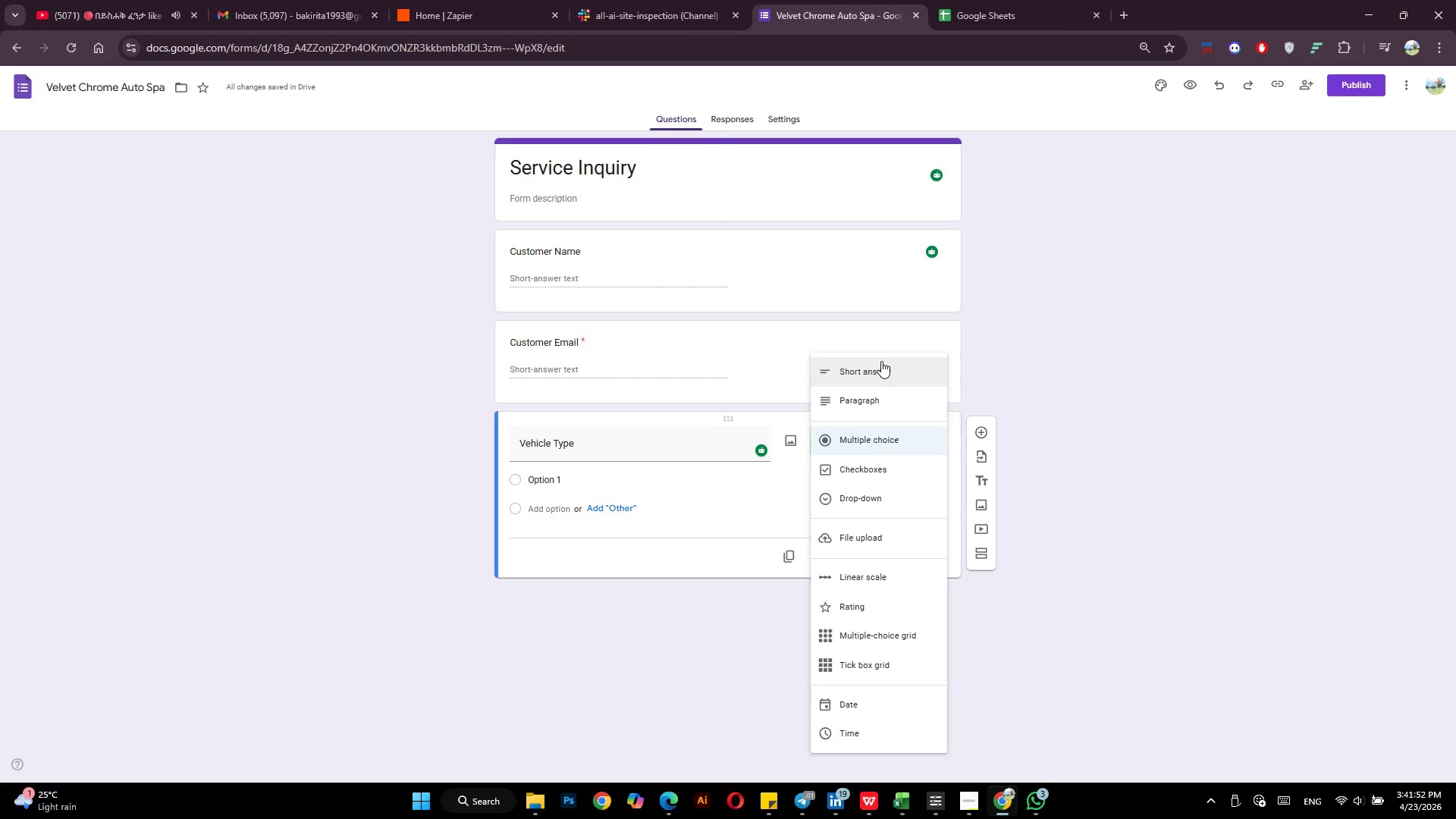 
left_click([881, 361])
 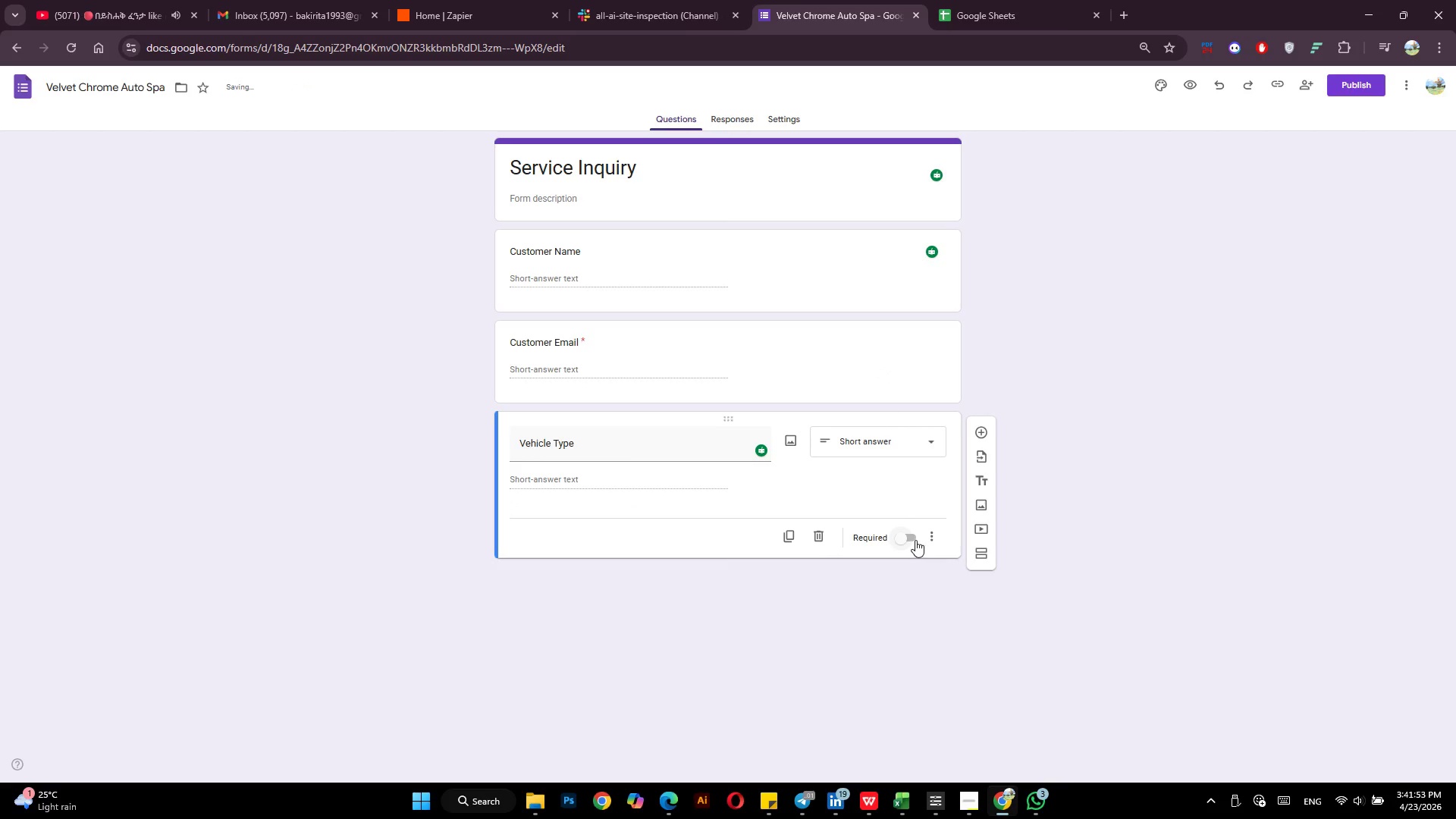 
left_click([908, 538])
 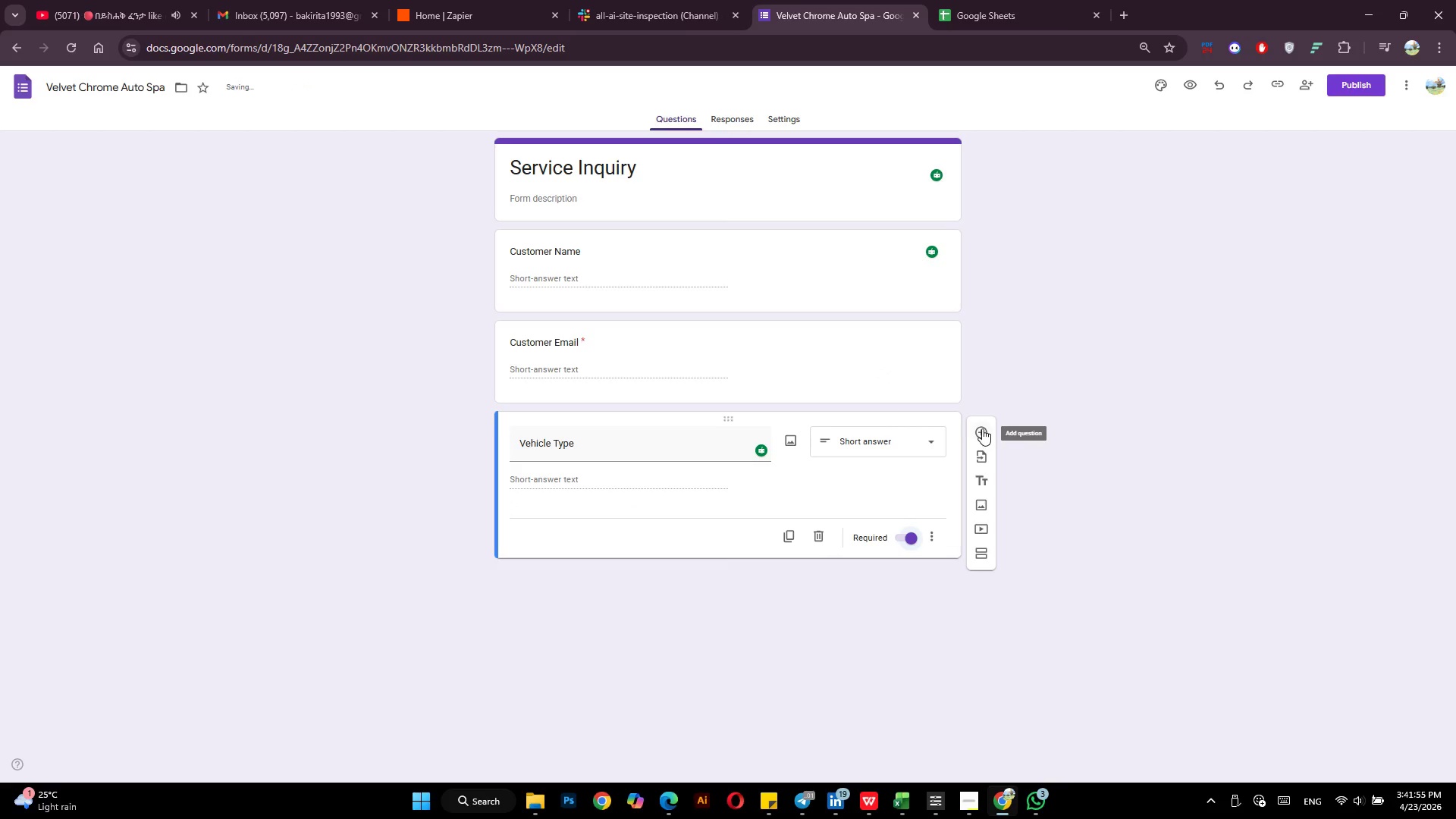 
left_click([982, 428])
 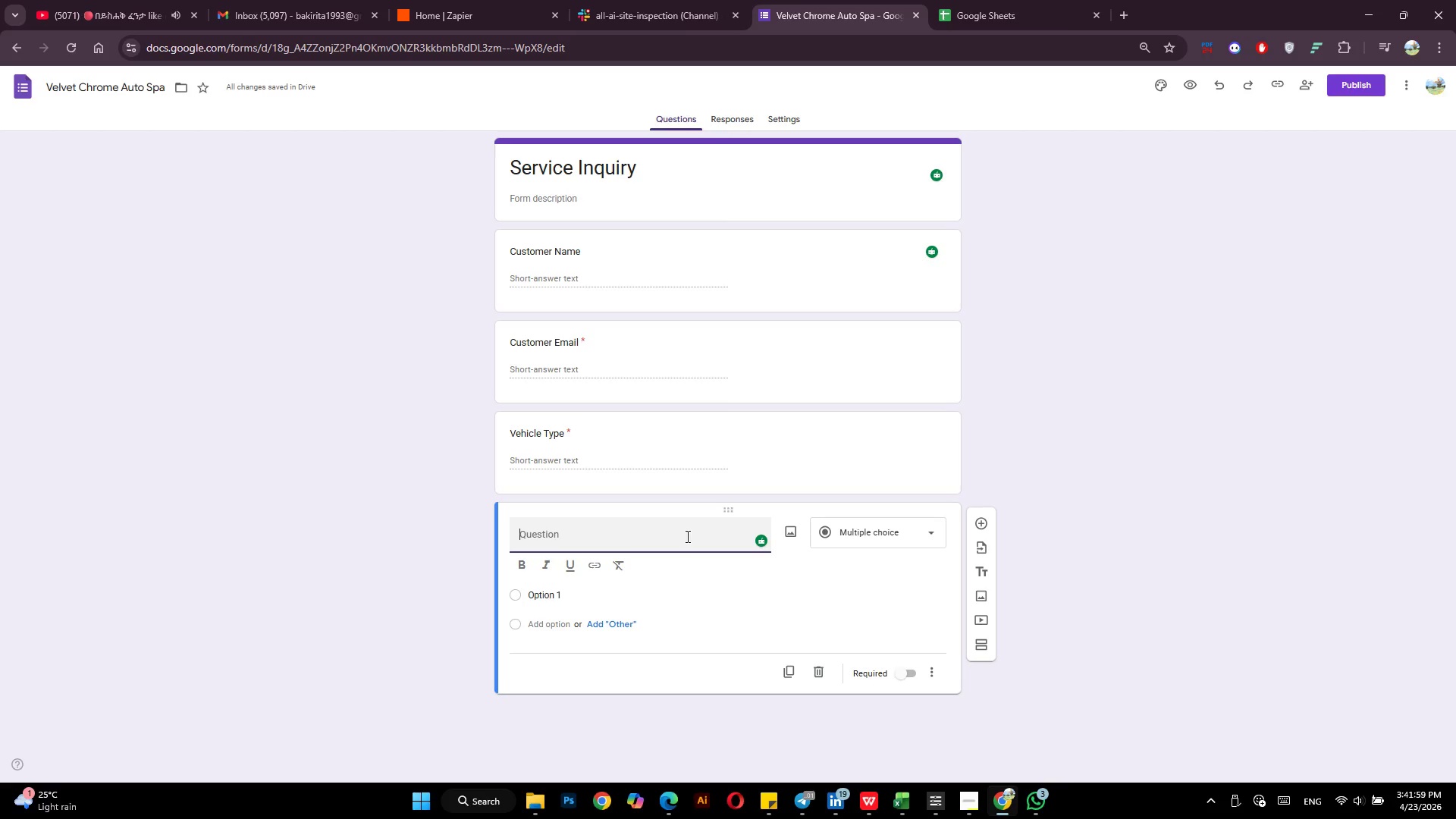 
wait(6.25)
 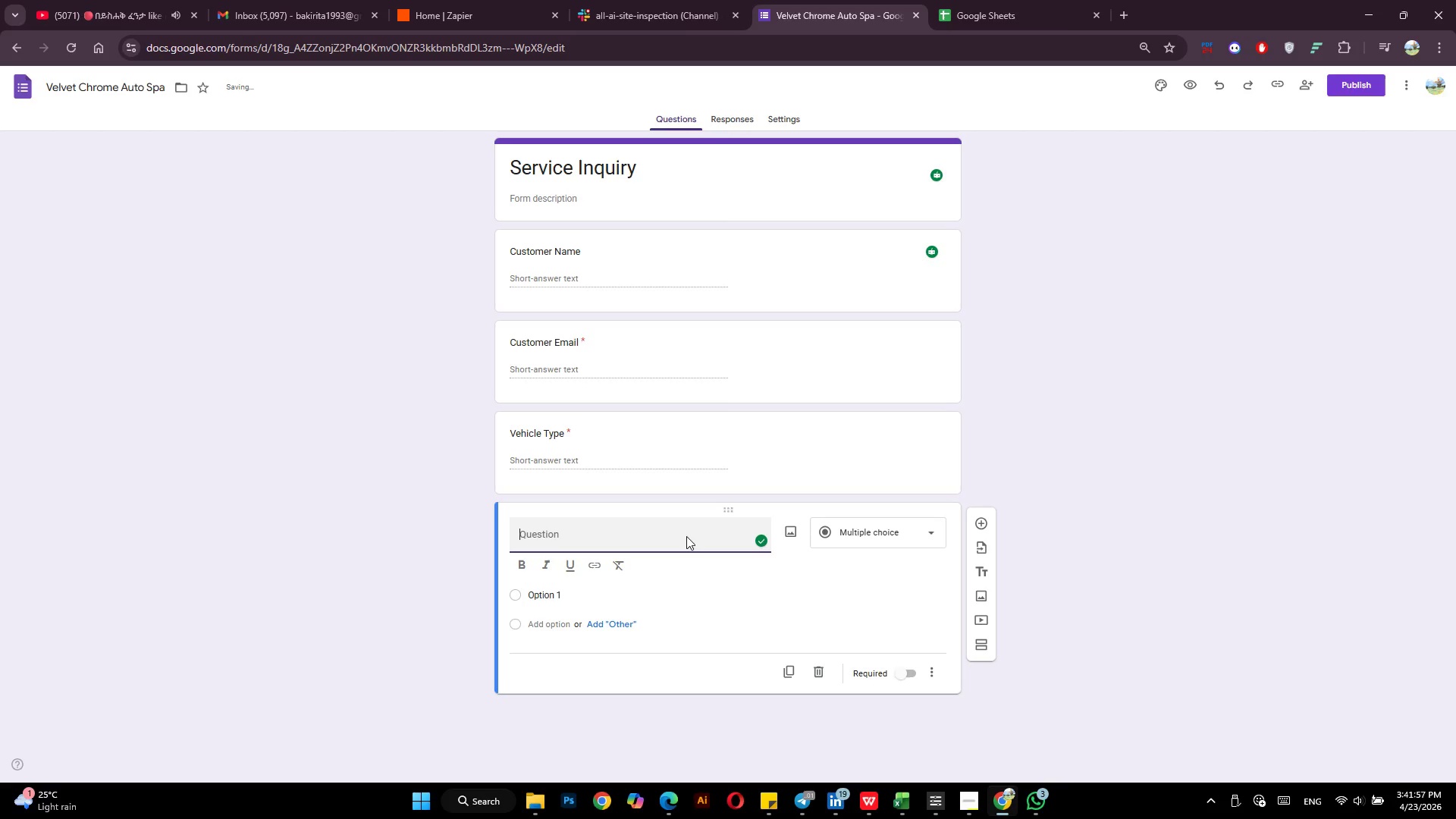 
type(Service Level)
 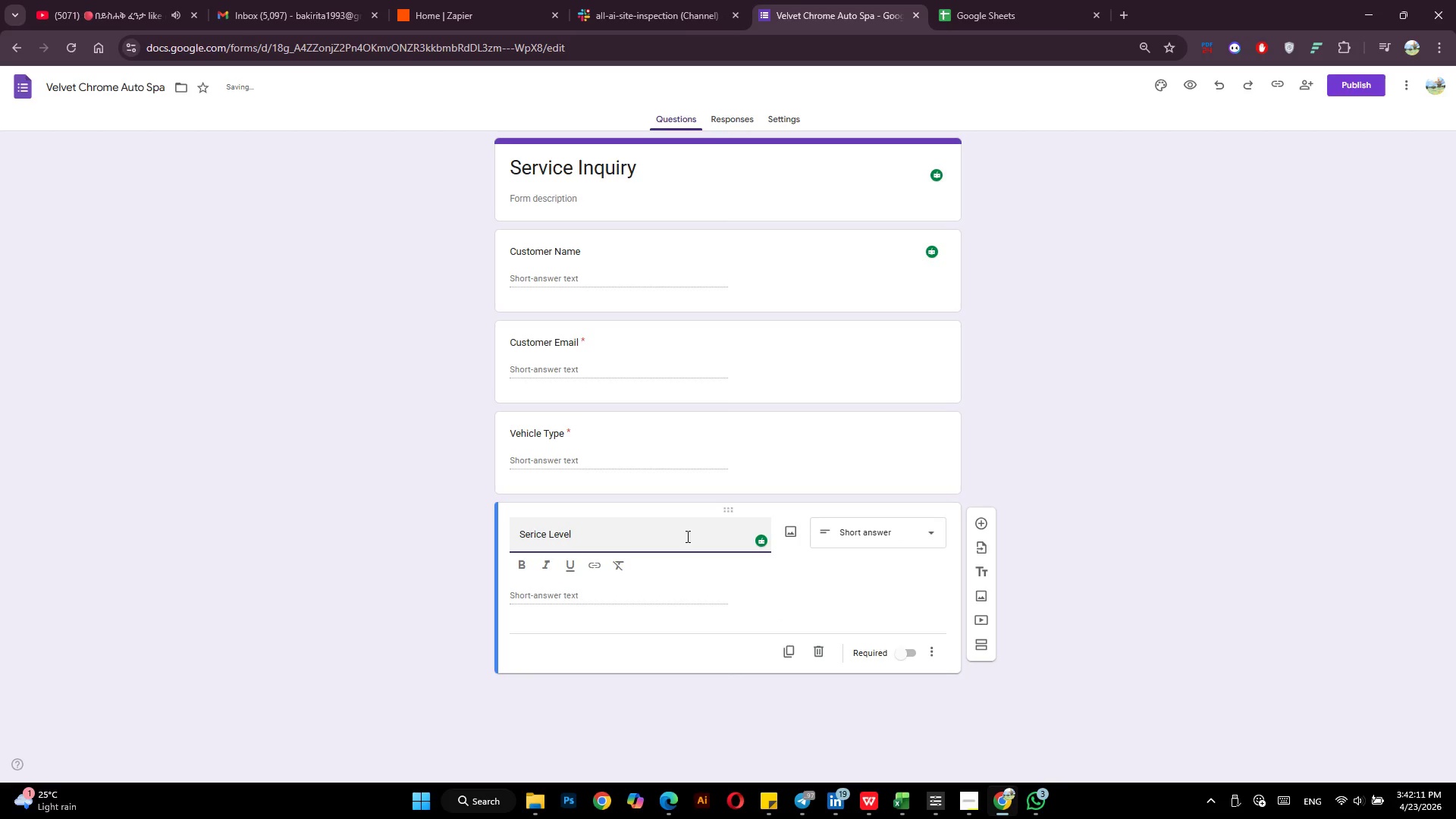 
hold_key(key=ArrowLeft, duration=0.61)
 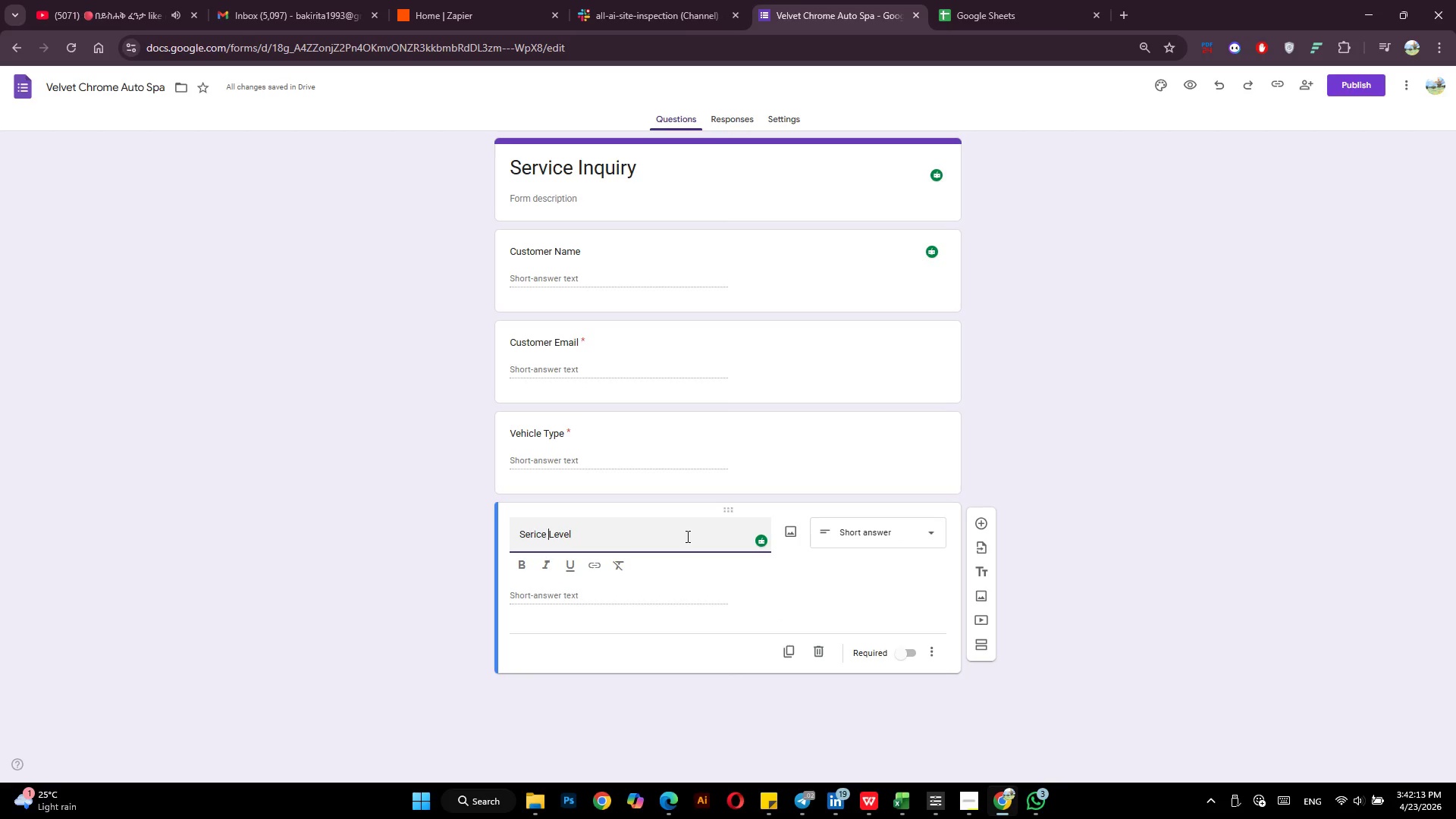 
key(ArrowLeft)
 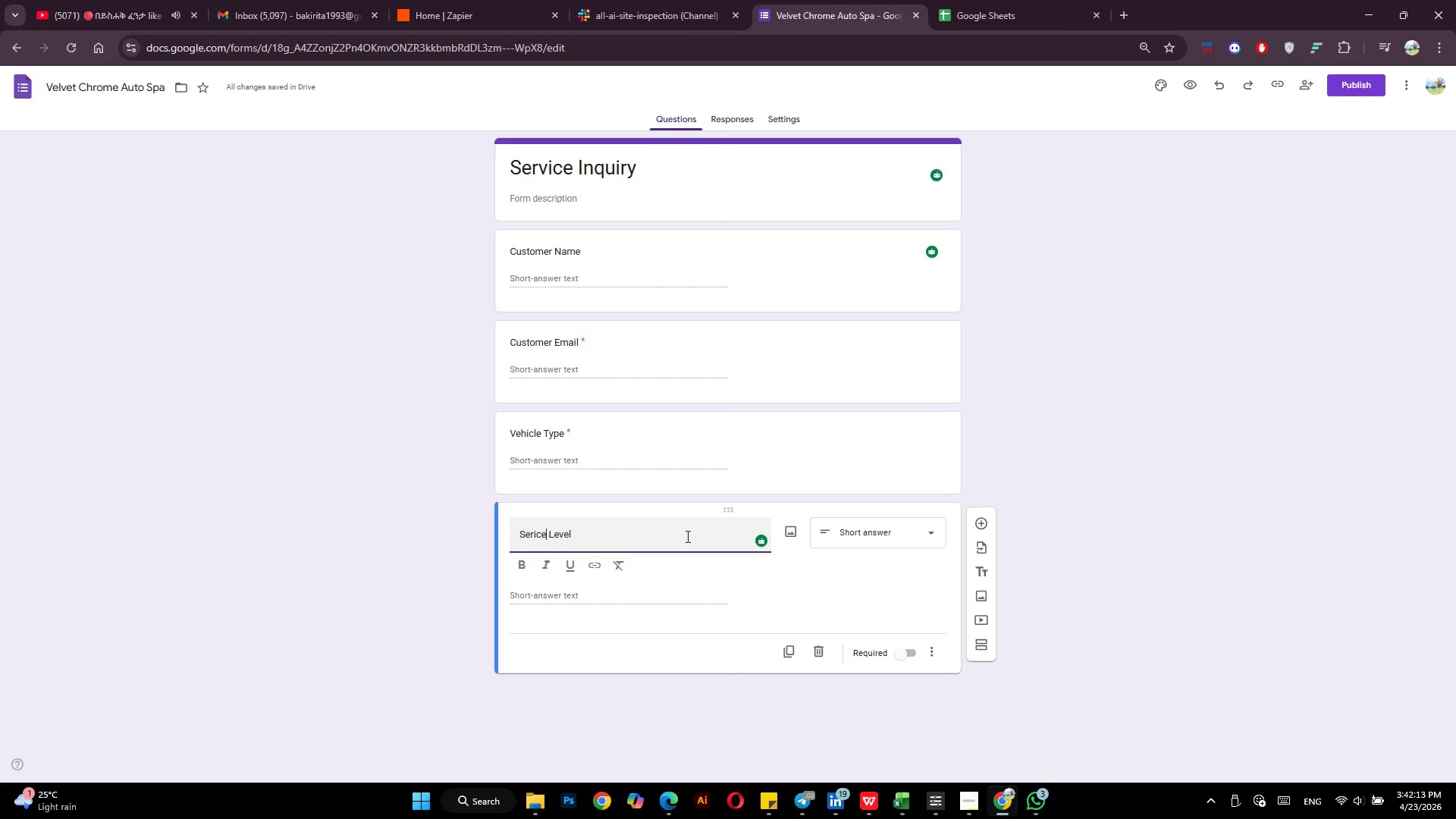 
key(ArrowLeft)
 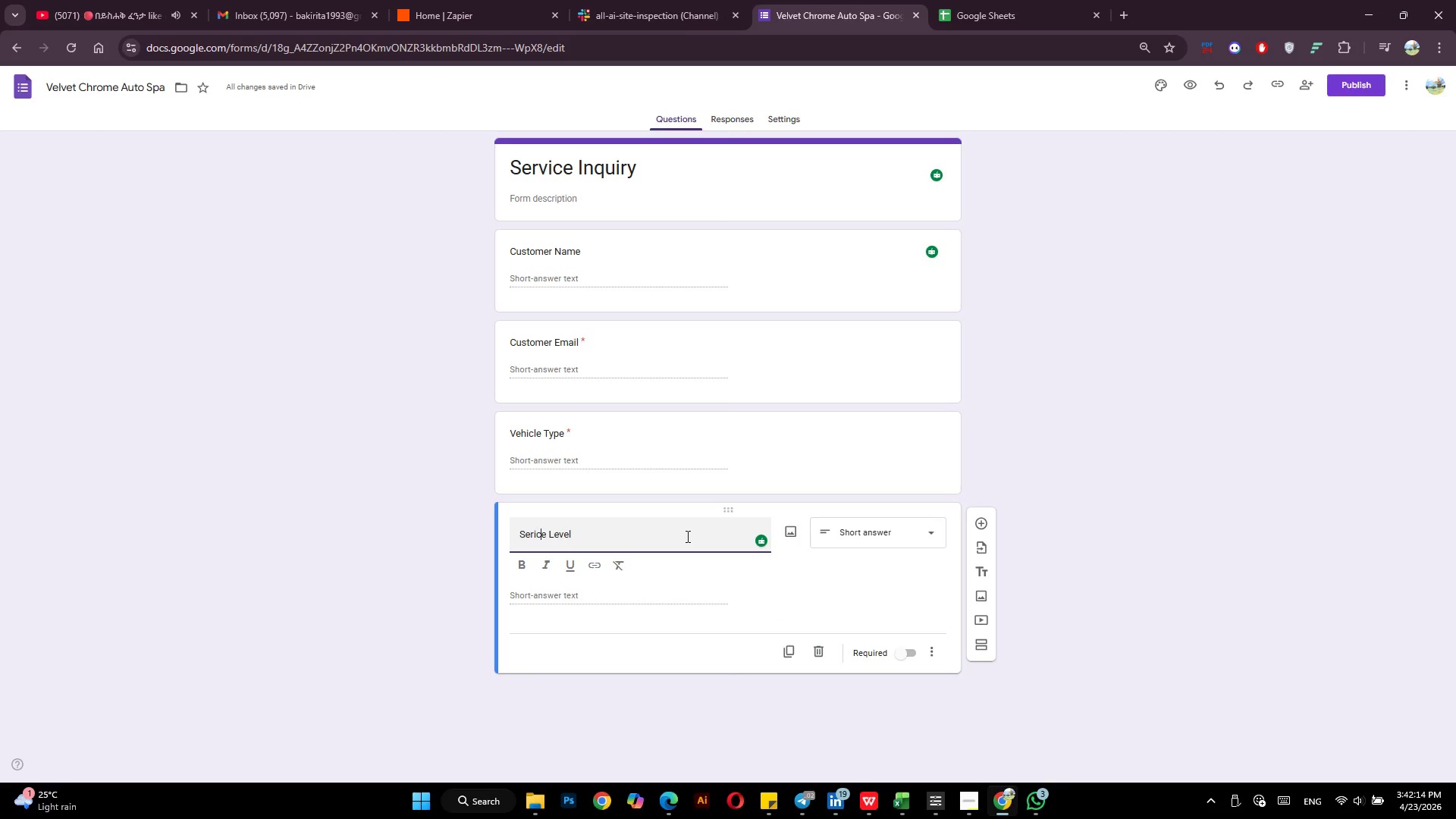 
key(ArrowLeft)
 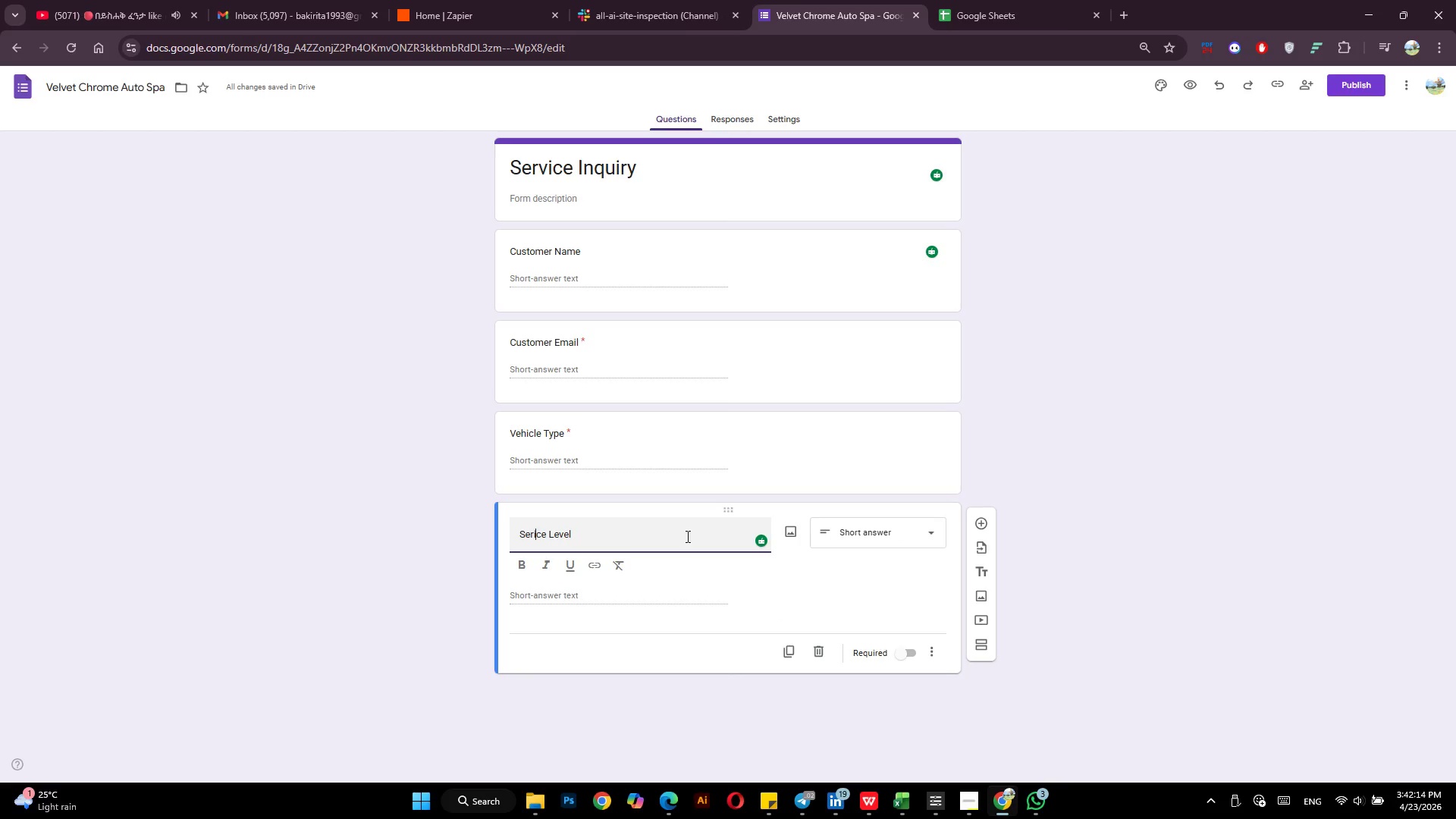 
key(ArrowLeft)
 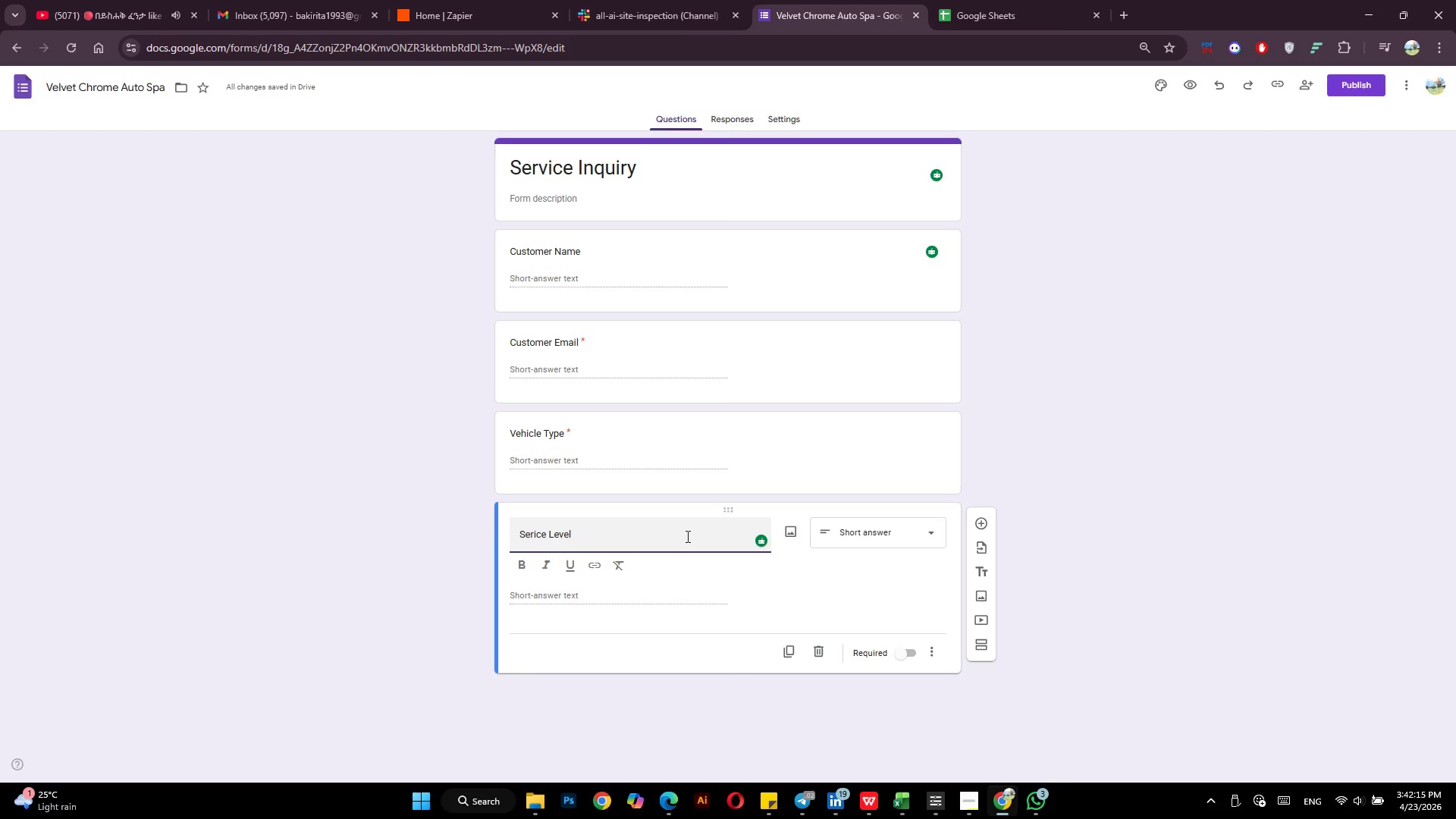 
key(ArrowLeft)
 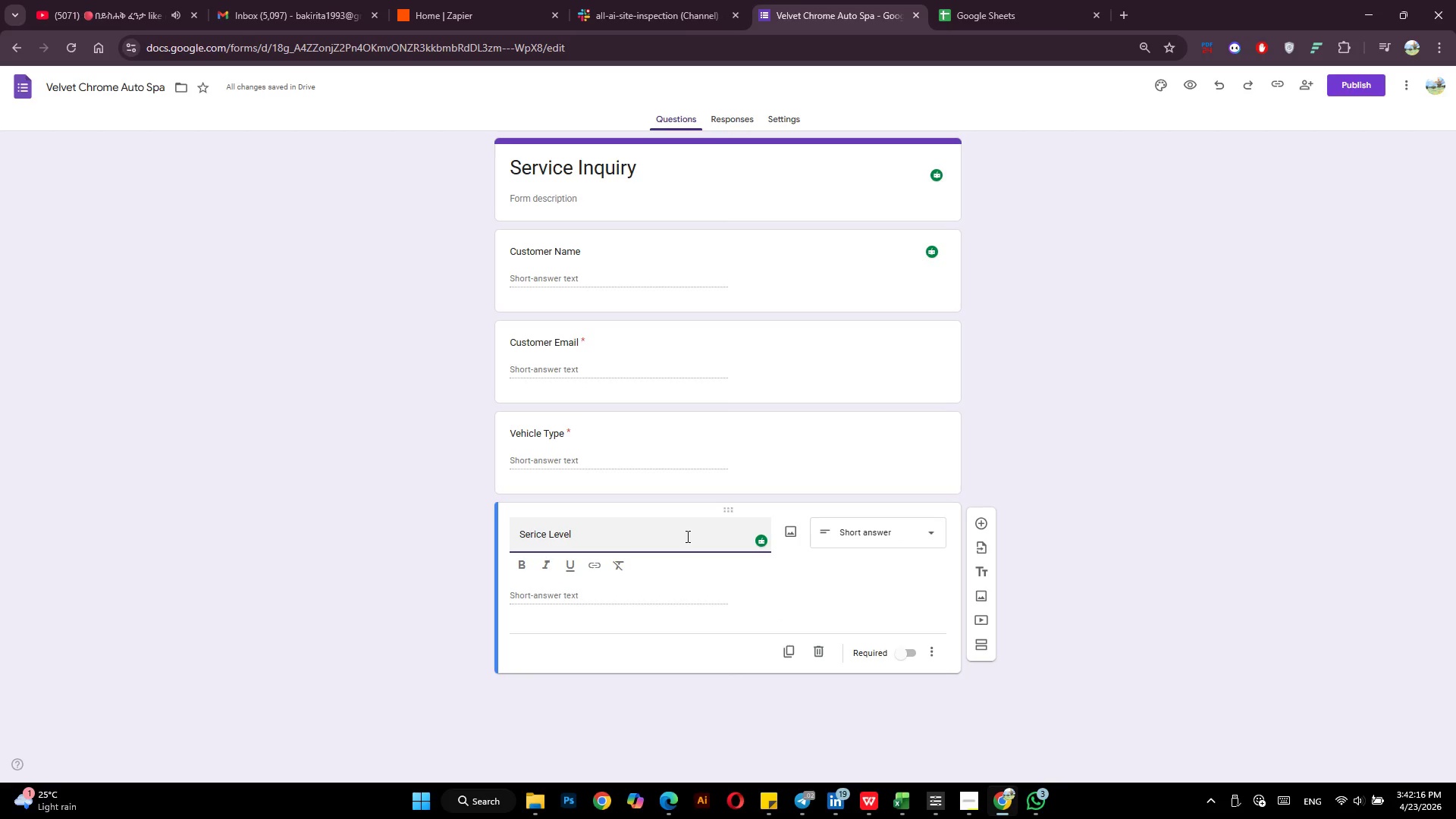 
key(V)
 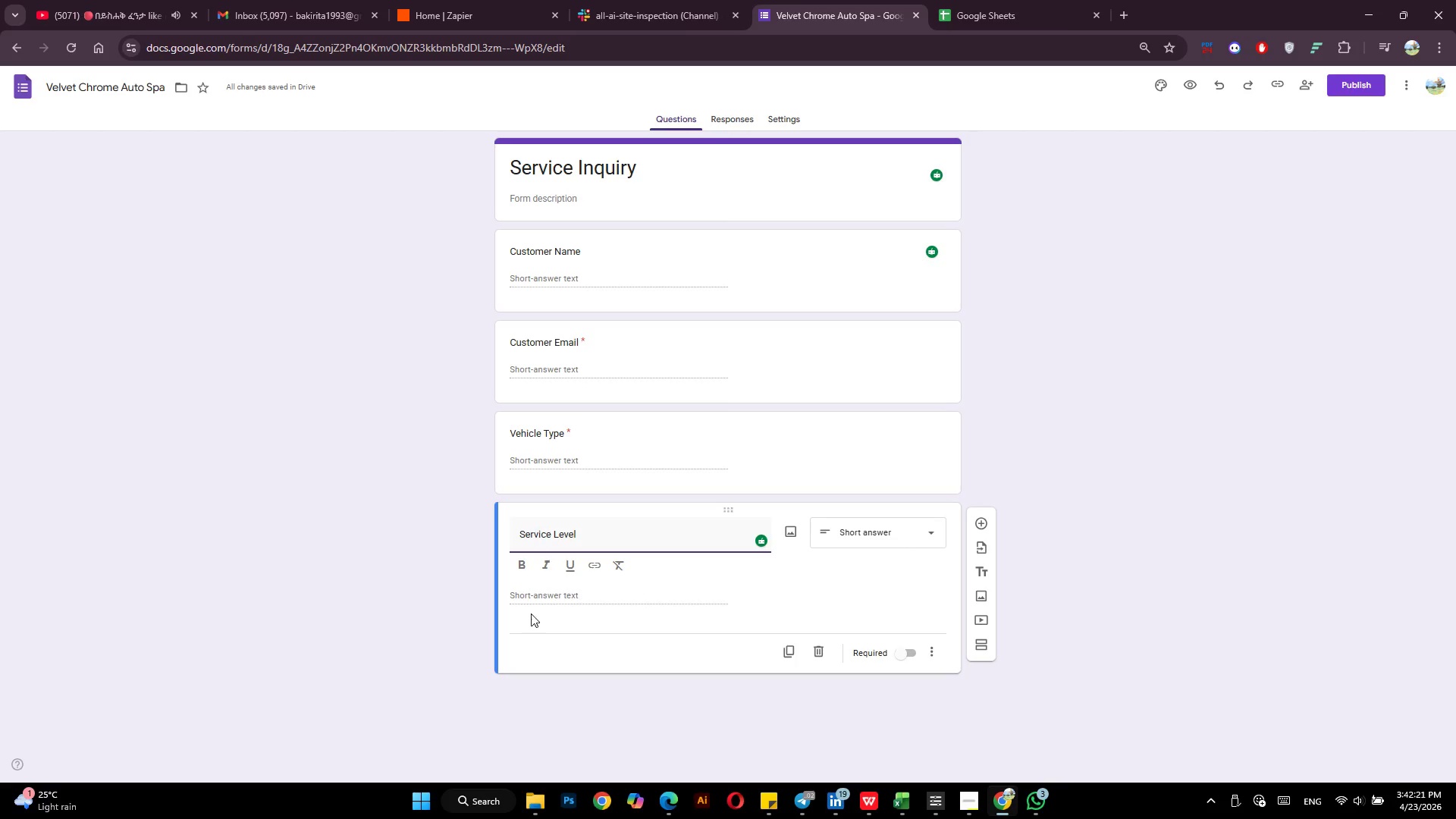 
wait(6.67)
 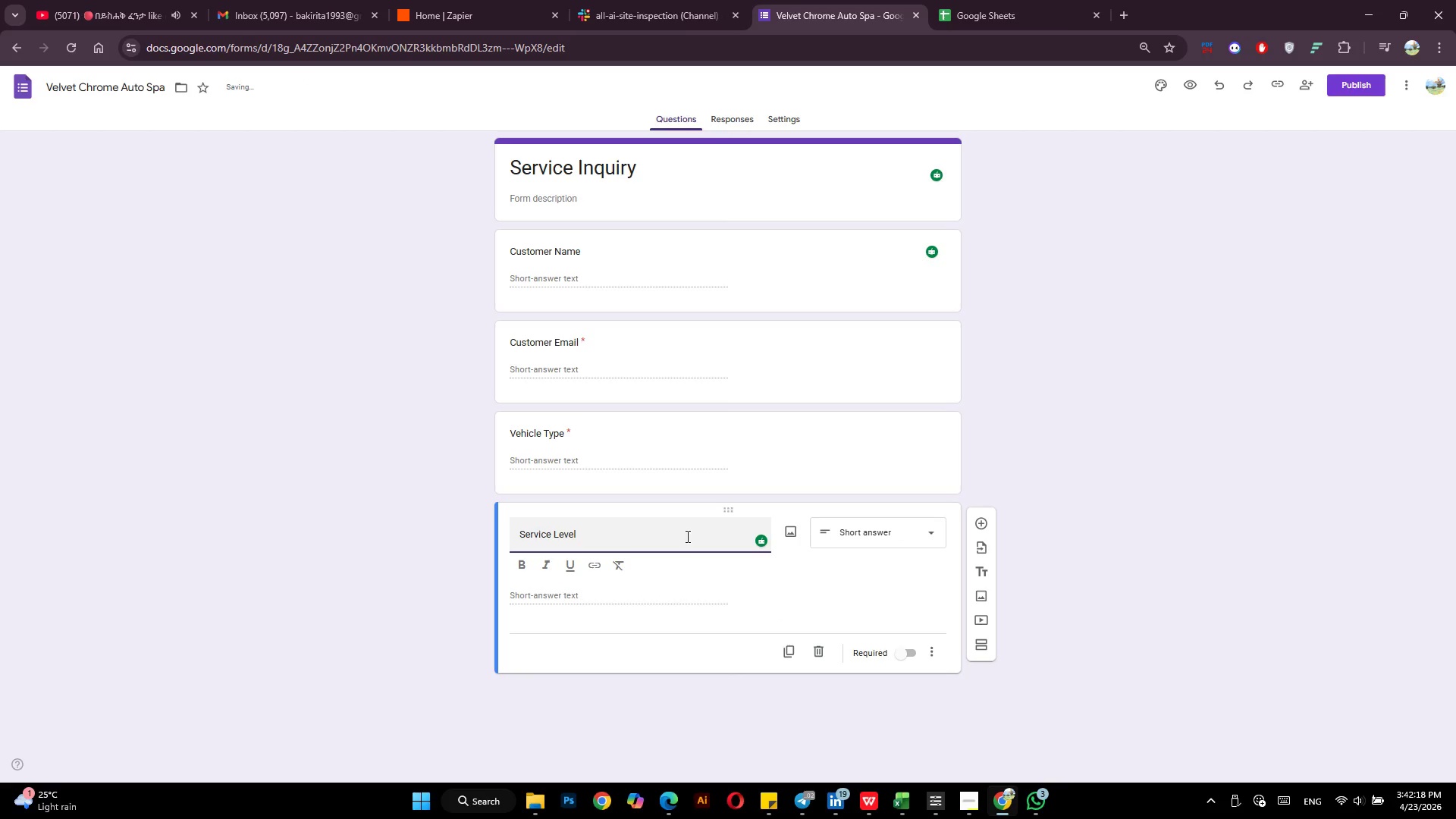 
mouse_move([887, 526])
 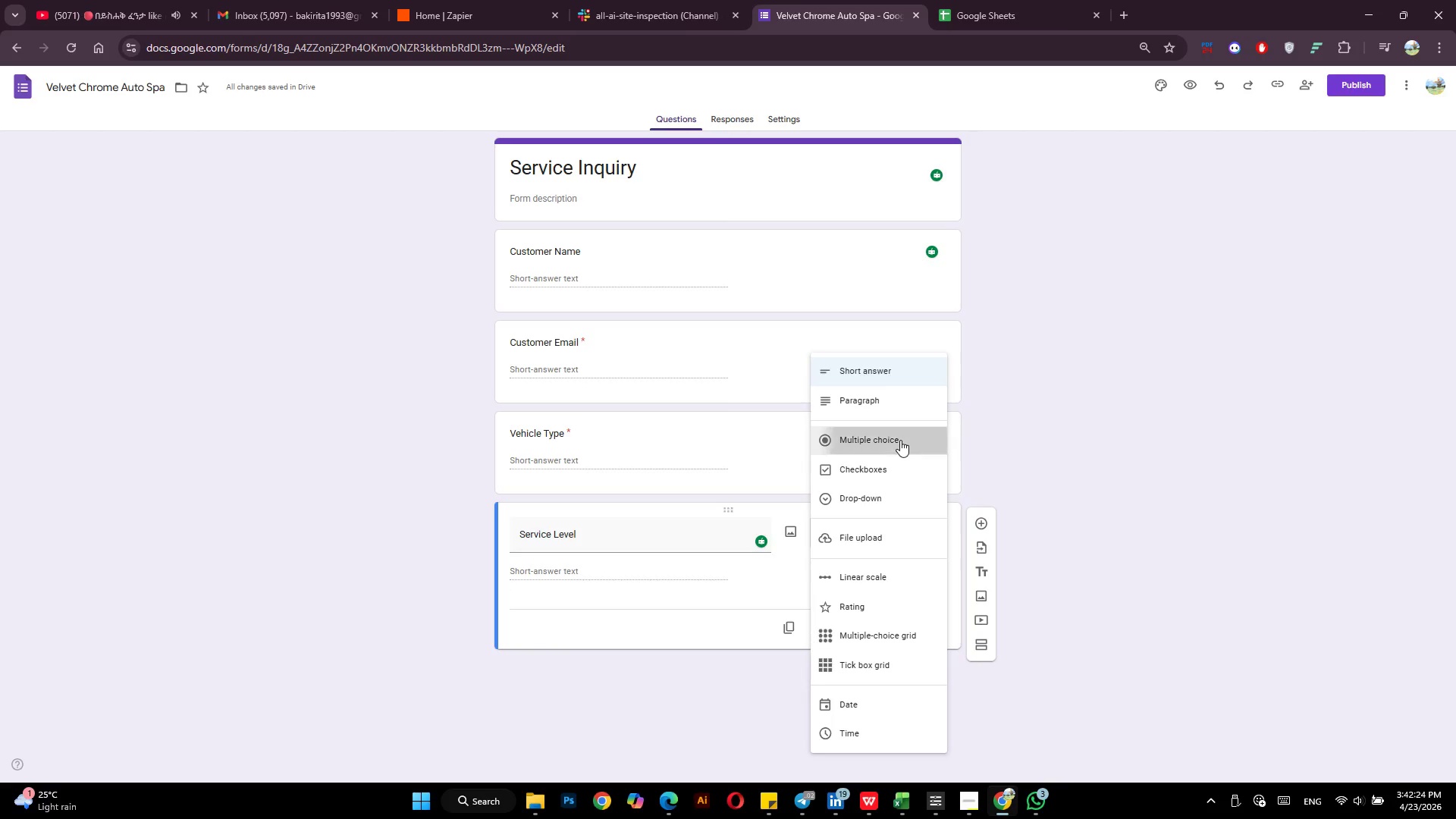 
left_click([900, 440])
 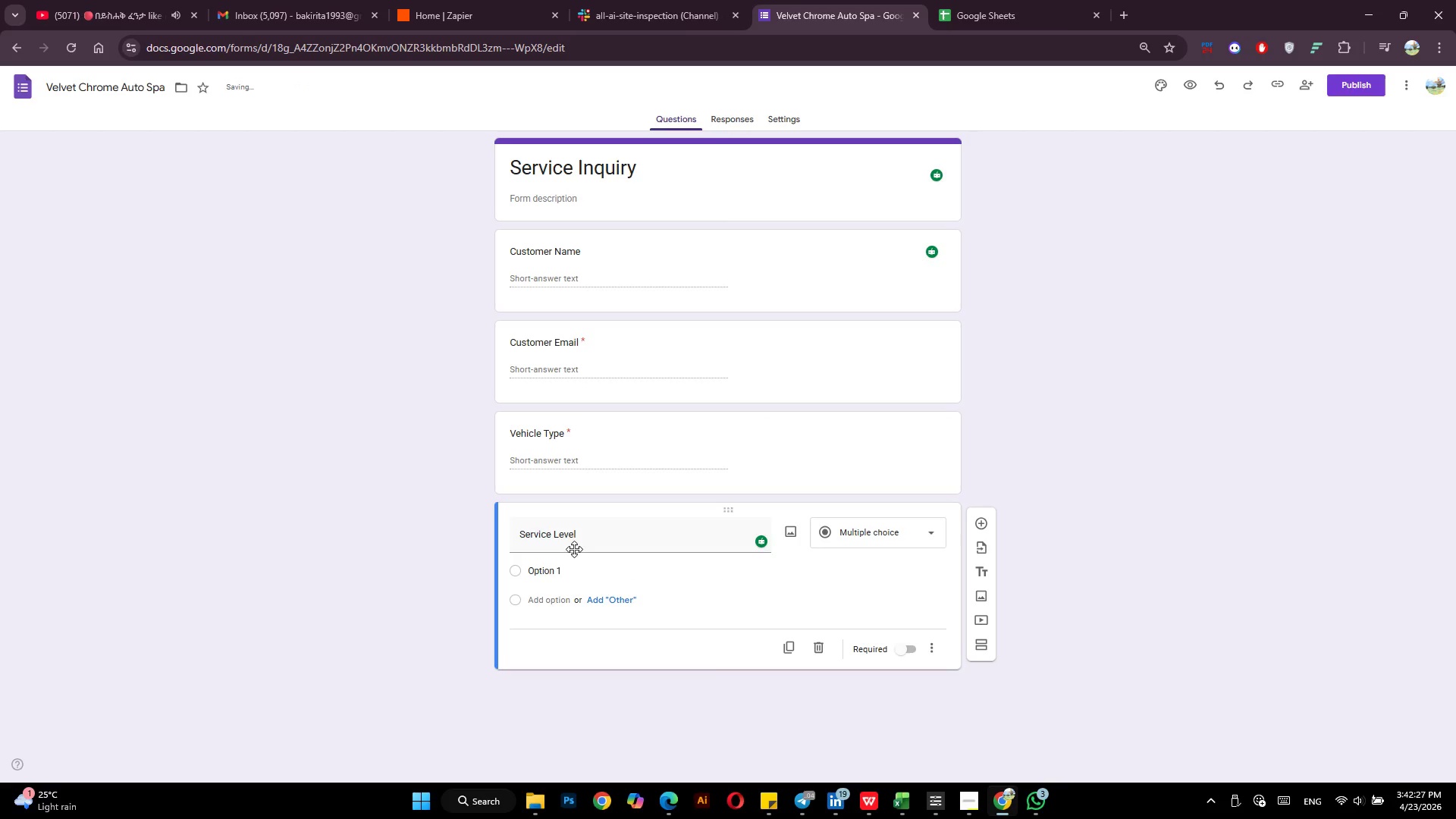 
left_click([560, 570])
 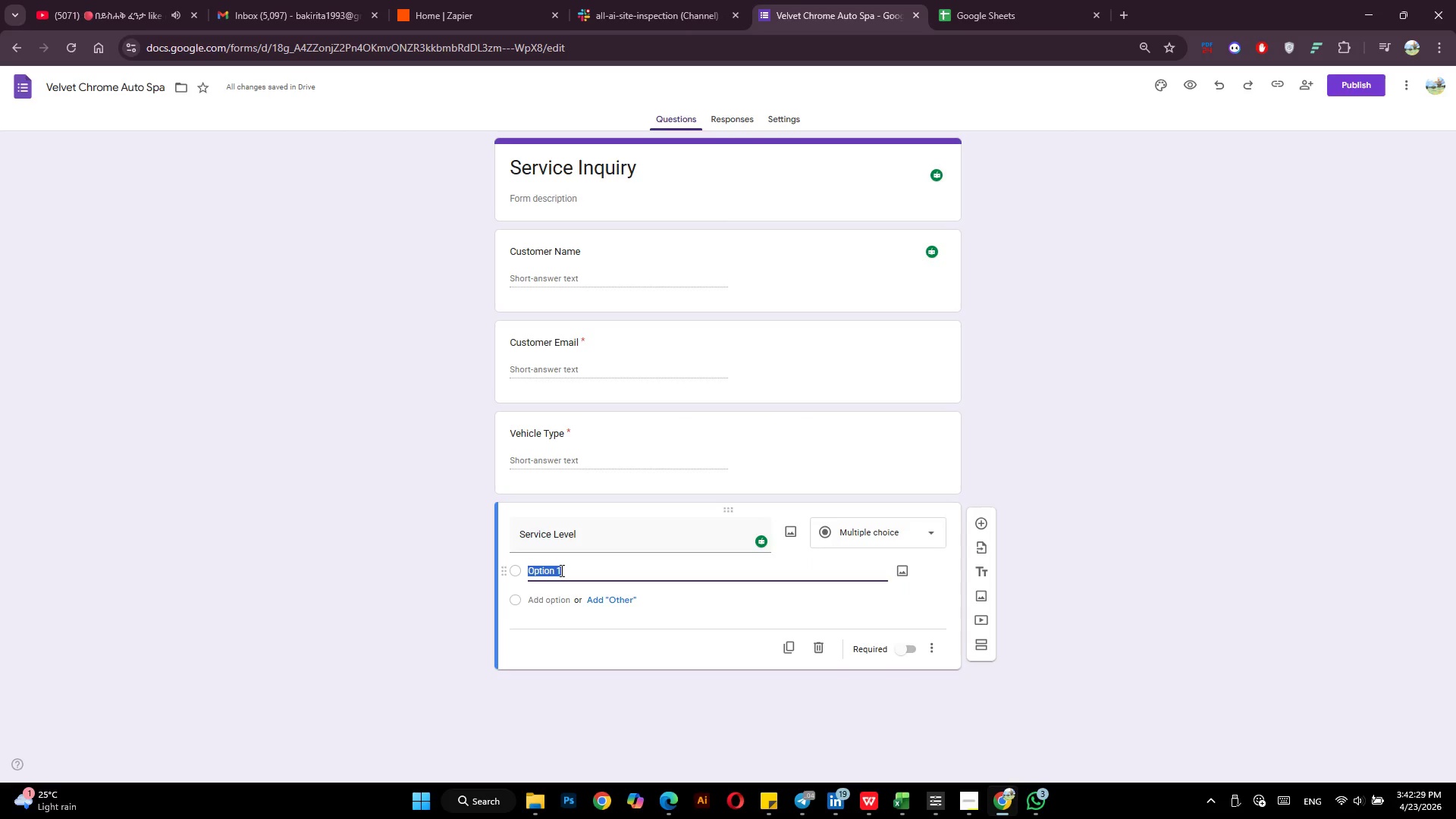 
type(High-End Ceramic)
 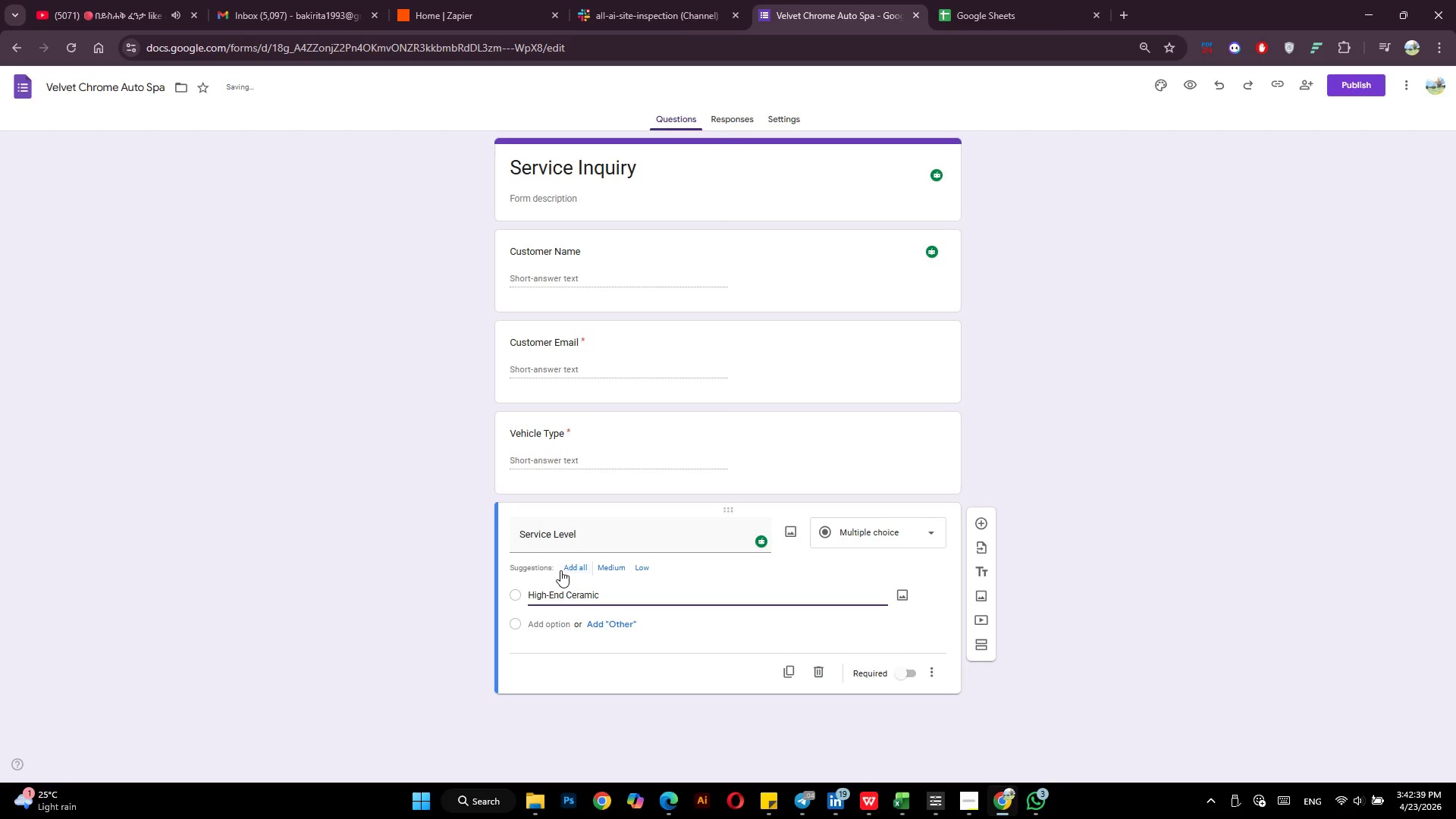 
left_click([555, 625])
 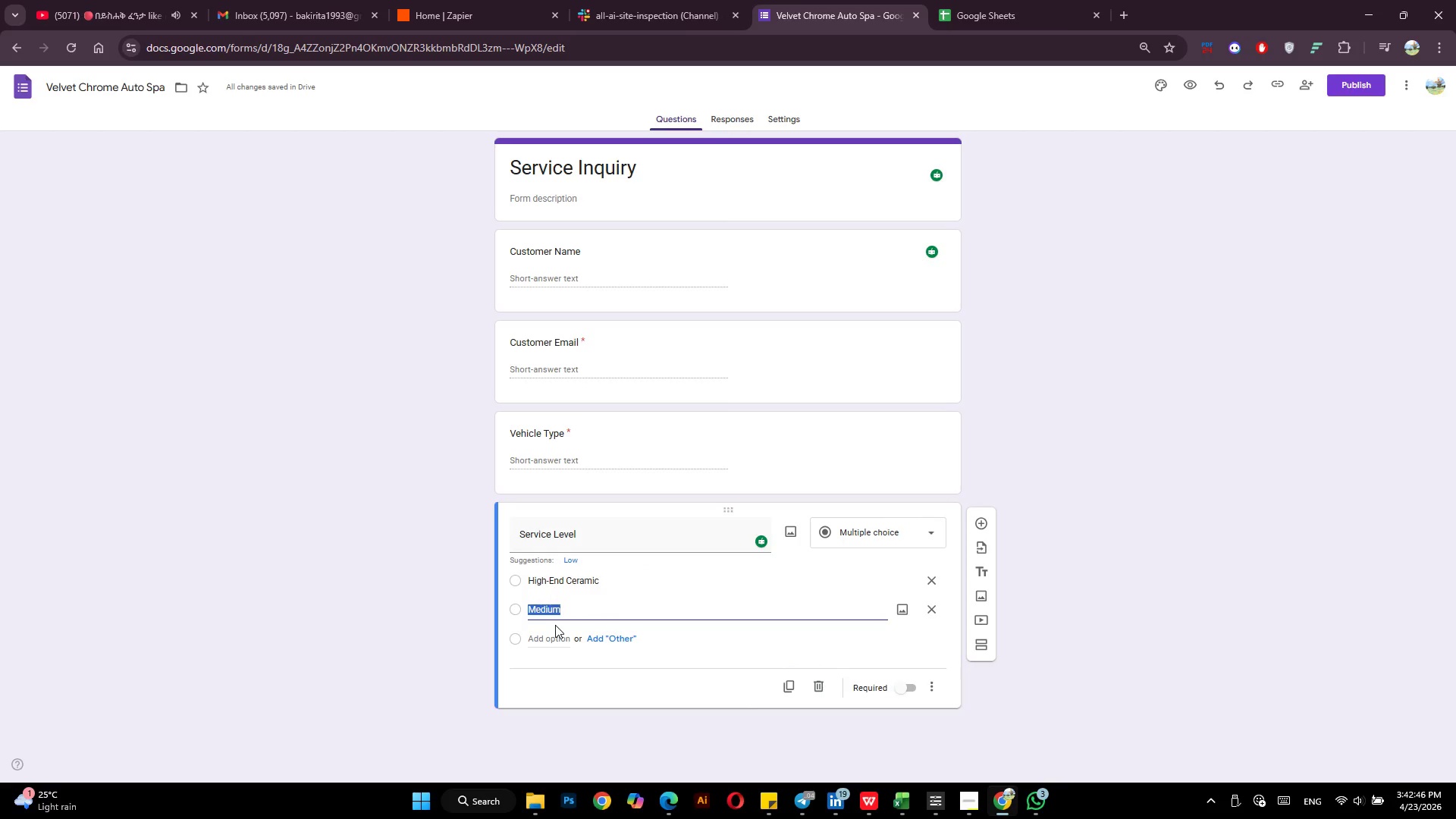 
type(Stab)
key(Backspace)
type(ndars)
key(Backspace)
type(d Sheet)
key(Backspace)
key(Backspace)
key(Backspace)
key(Backspace)
key(Backspace)
type(DetAIL)
key(Backspace)
key(Backspace)
key(Backspace)
type(ail)
 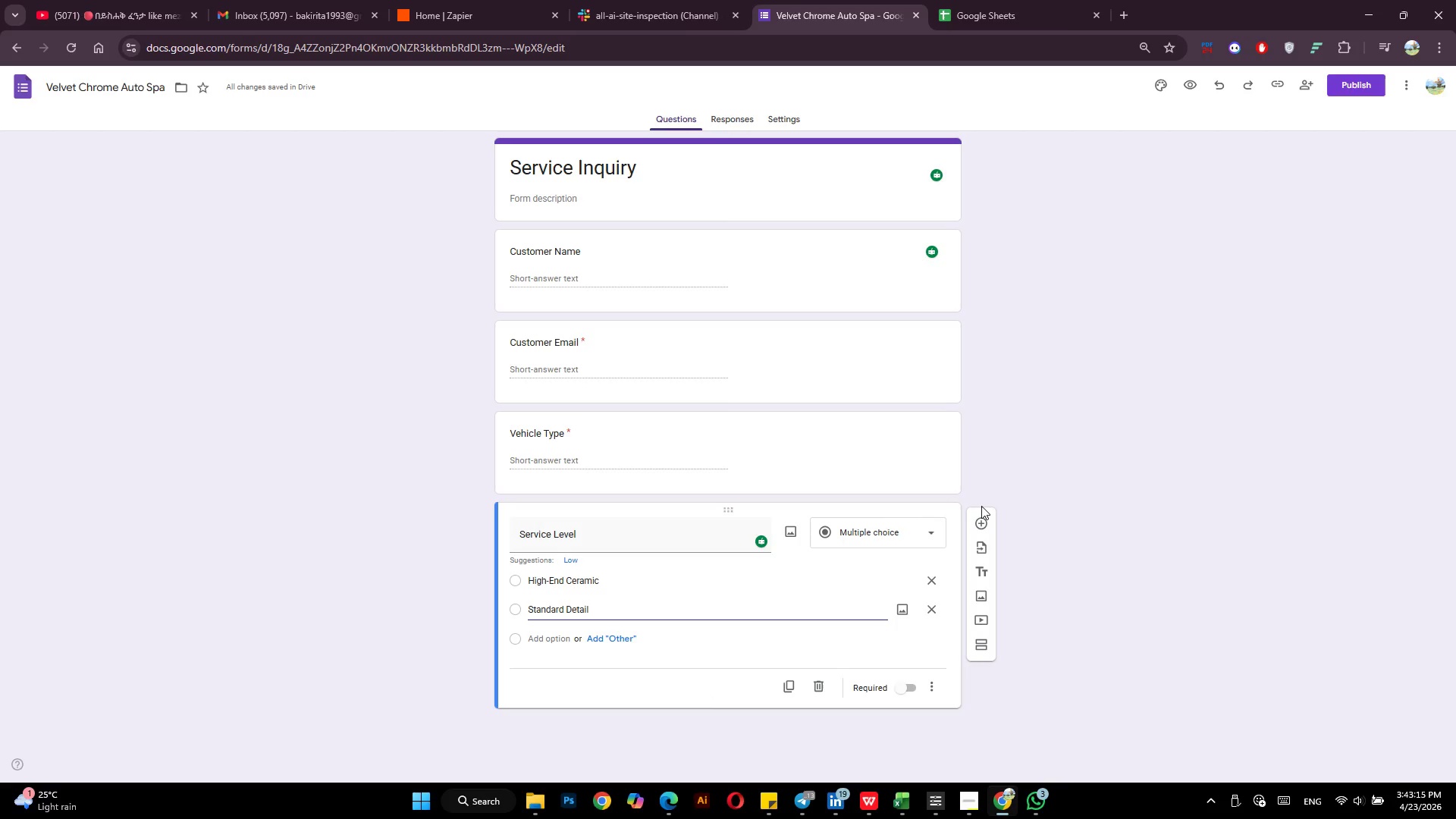 
wait(5.3)
 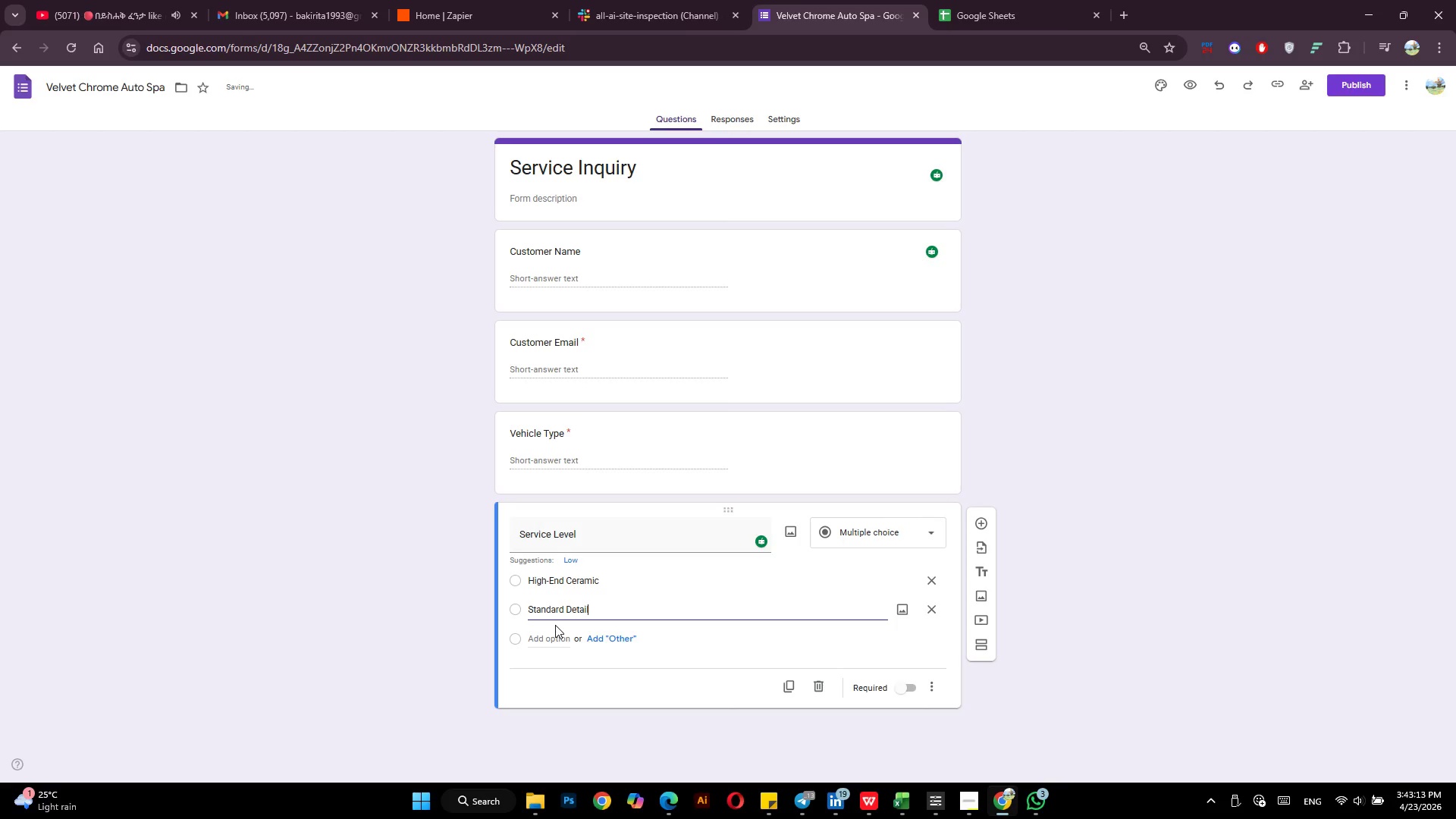 
left_click([1053, 438])
 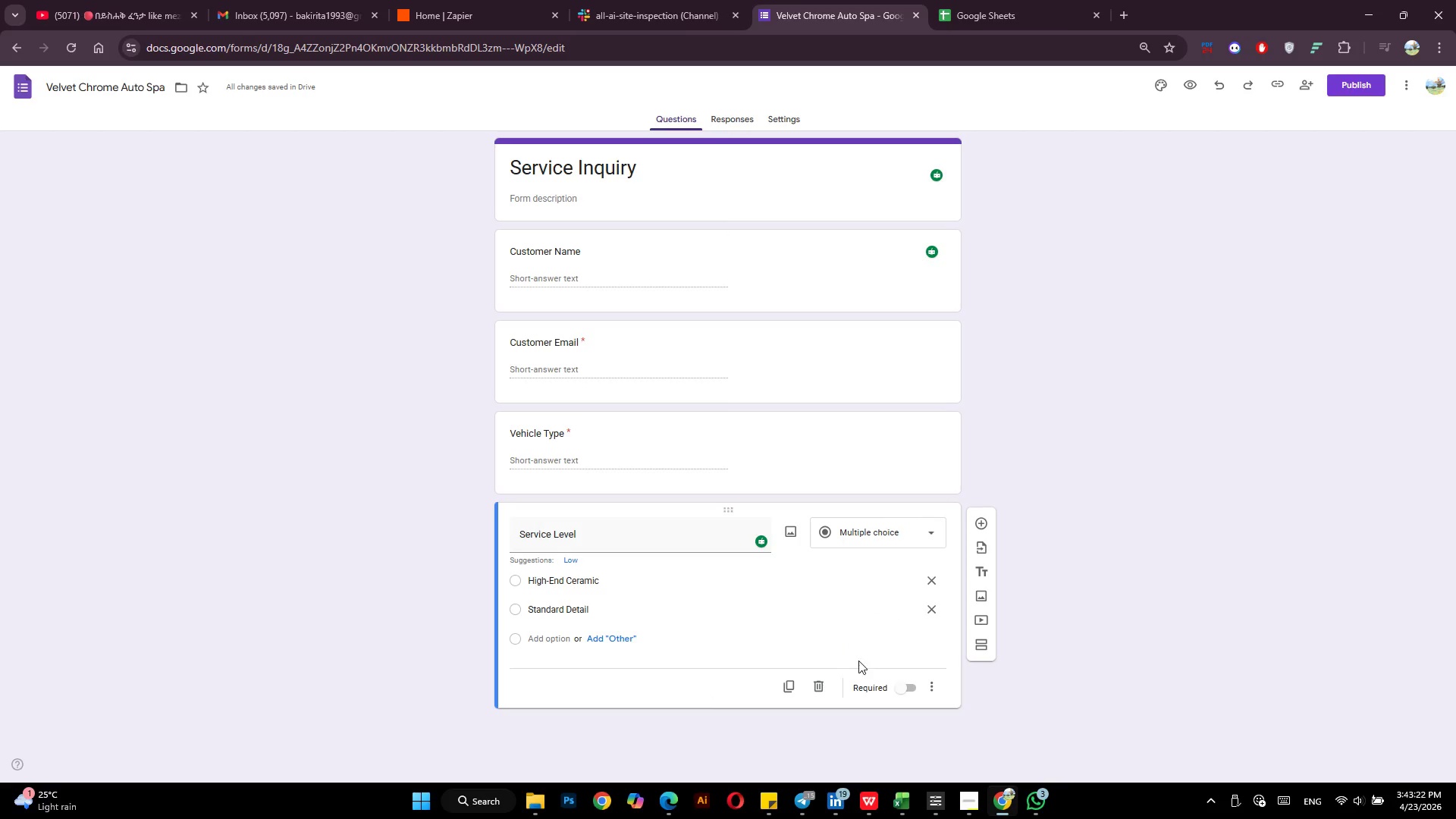 
wait(7.48)
 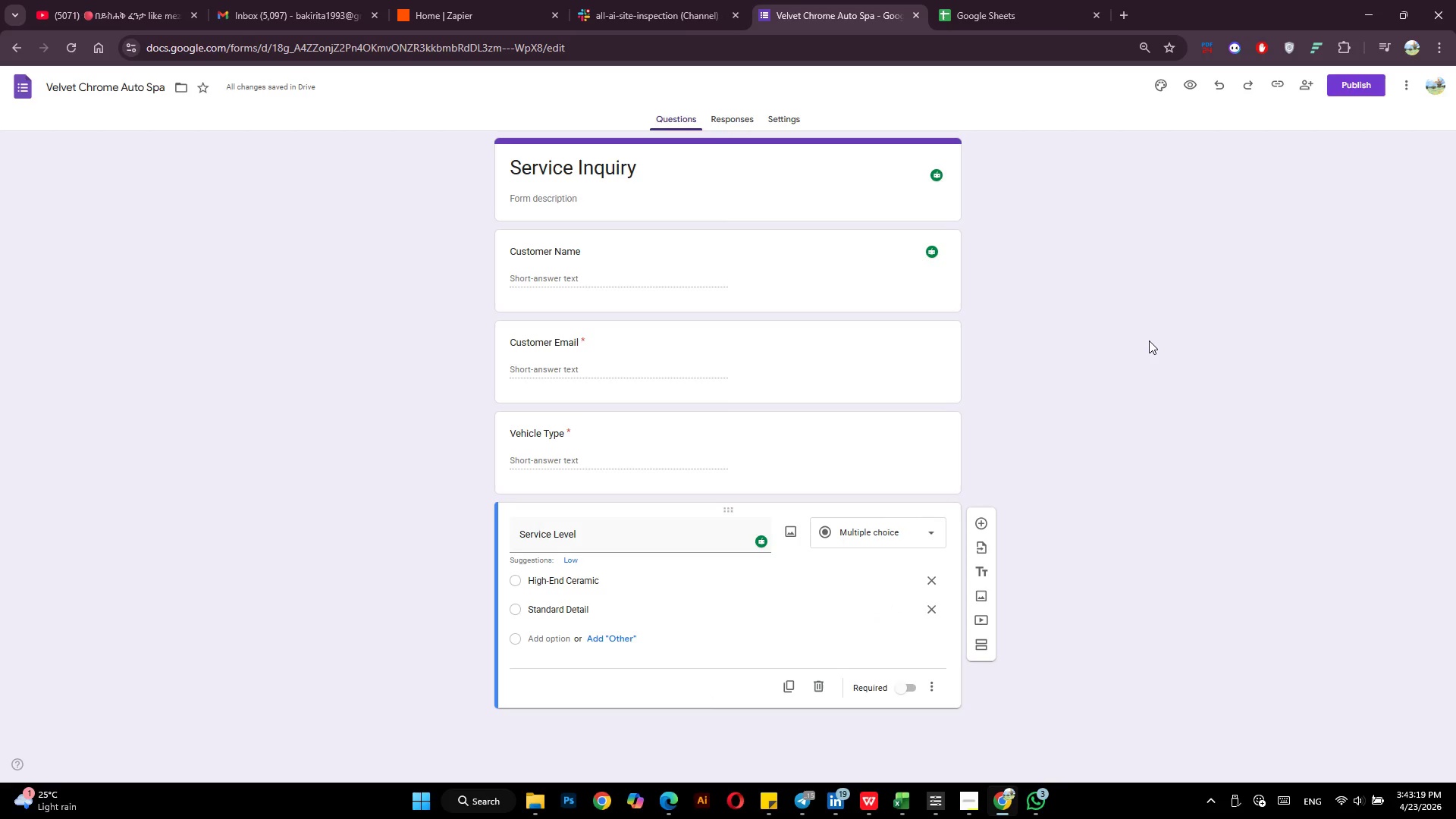 
left_click([968, 799])